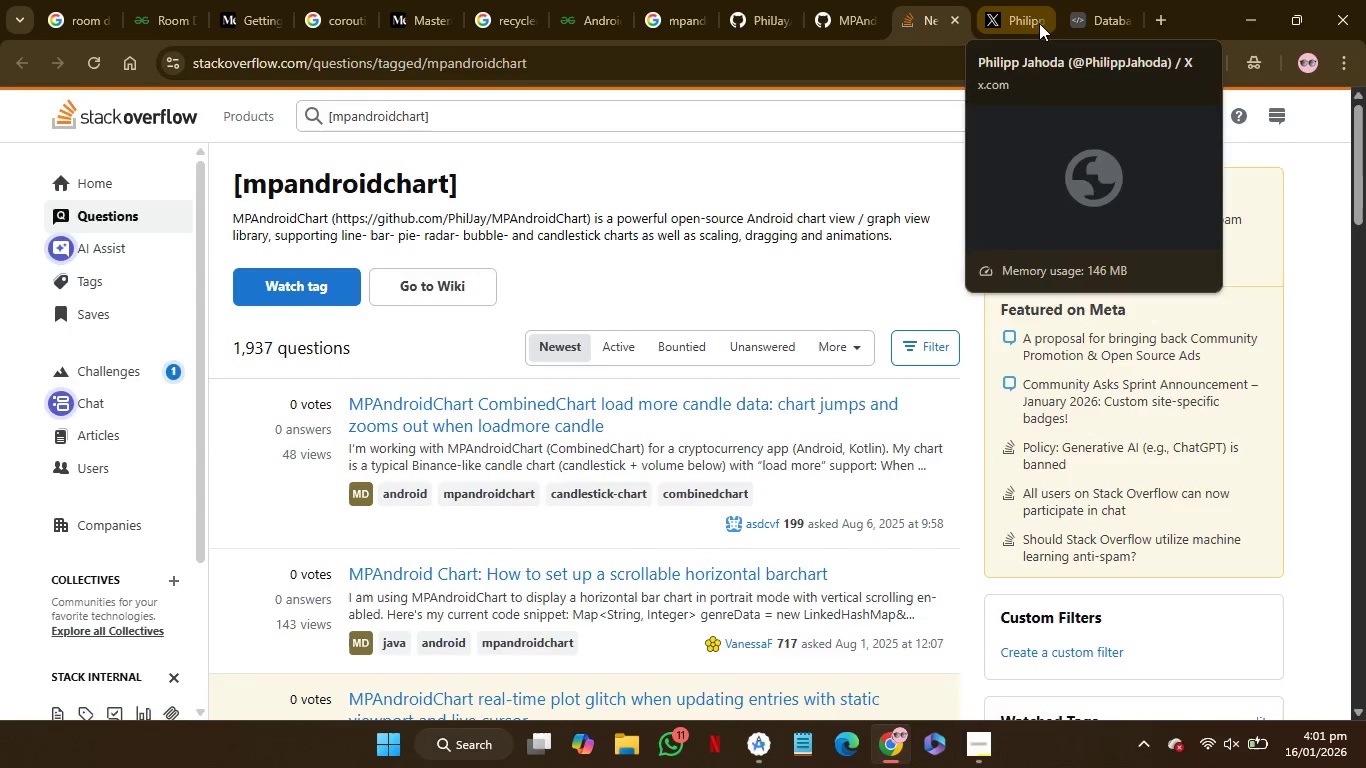 
double_click([1039, 23])
 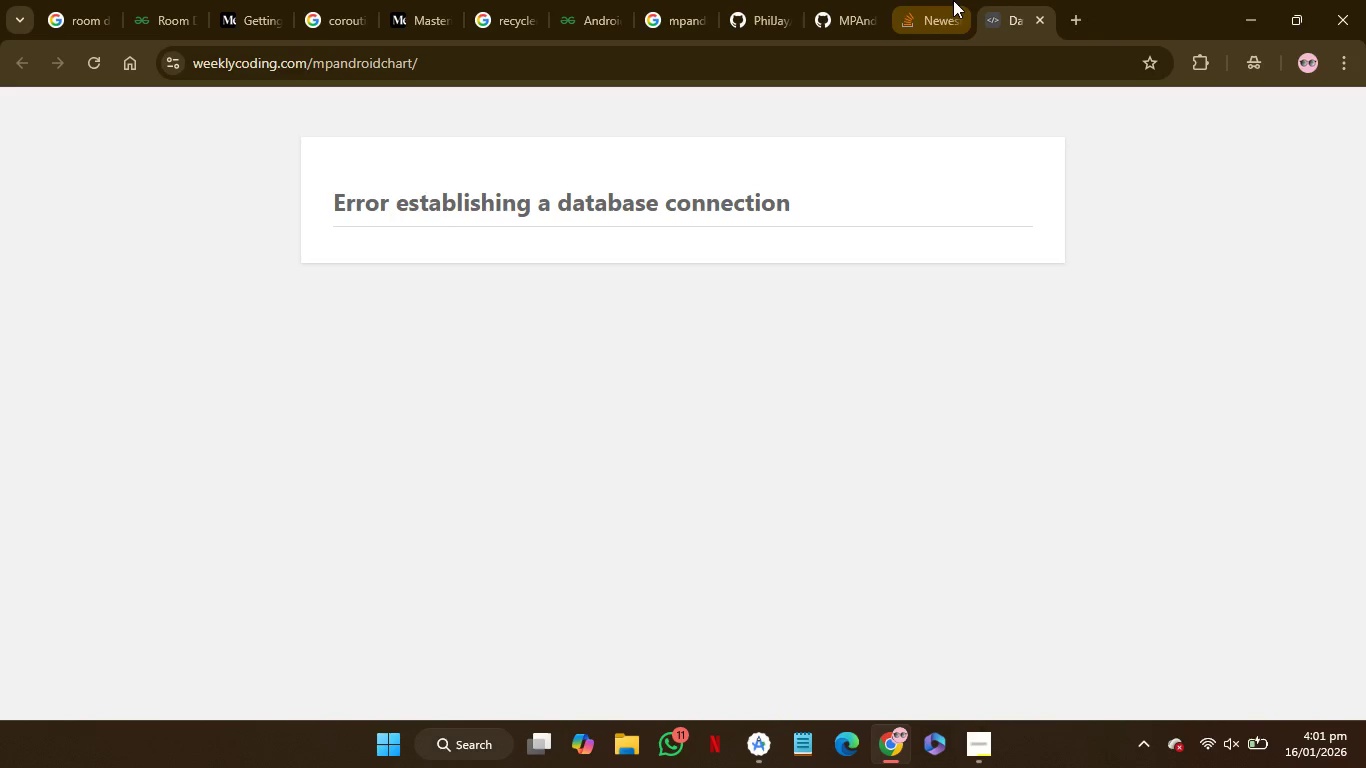 
left_click([953, 0])
 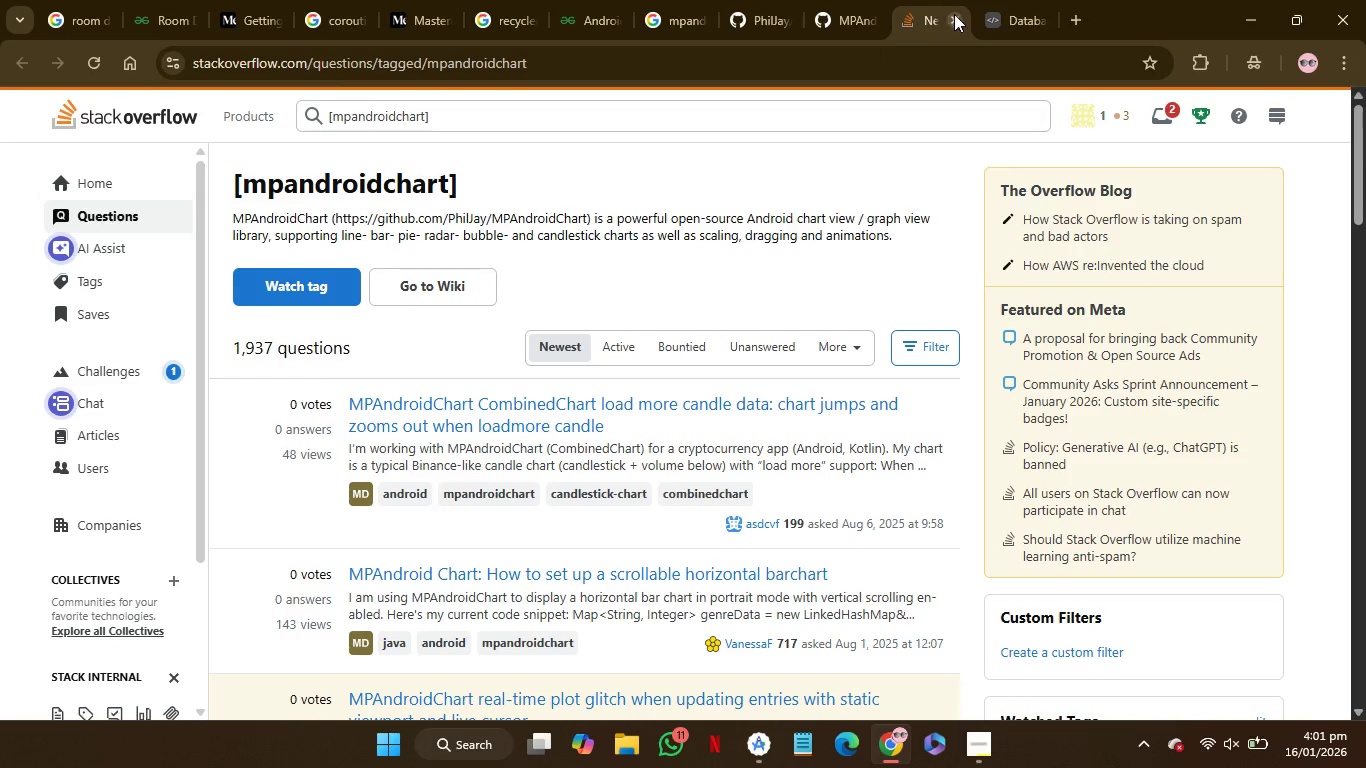 
left_click([954, 17])
 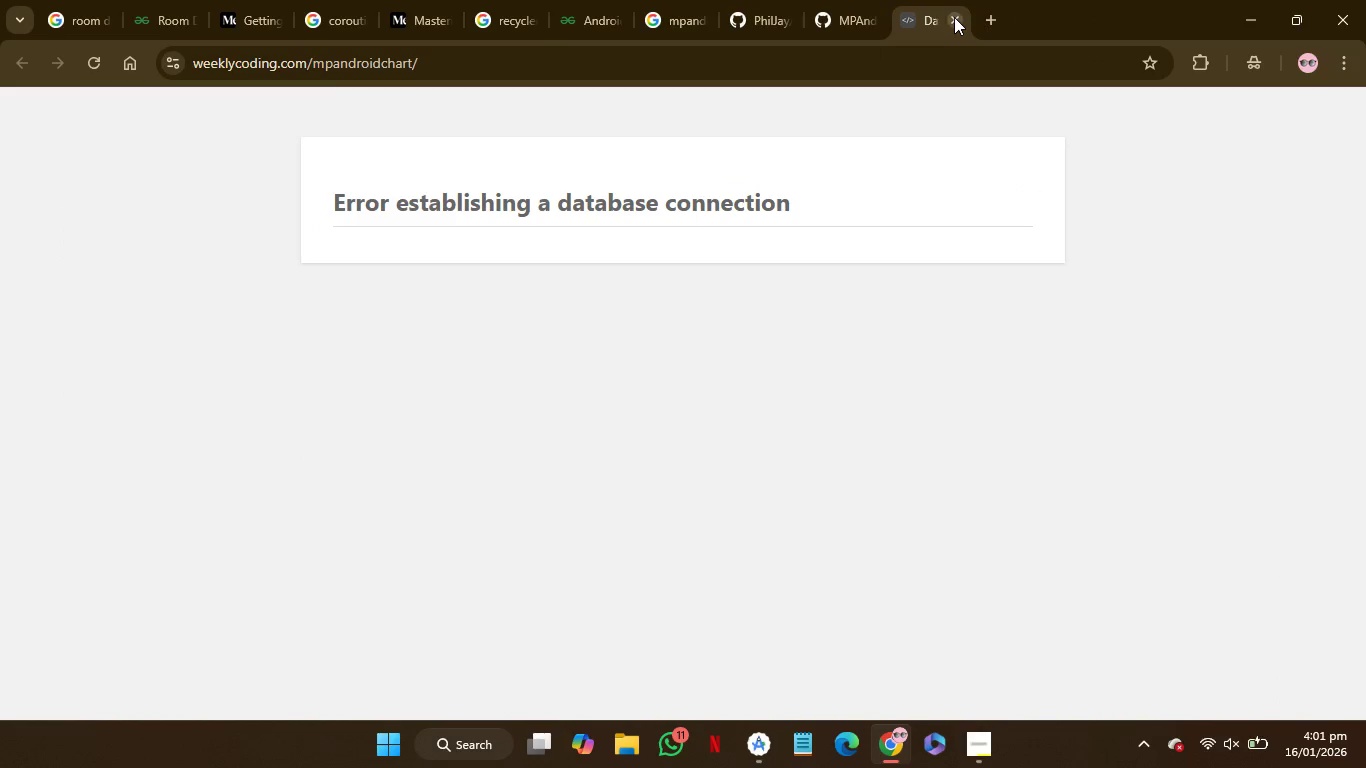 
left_click([954, 17])
 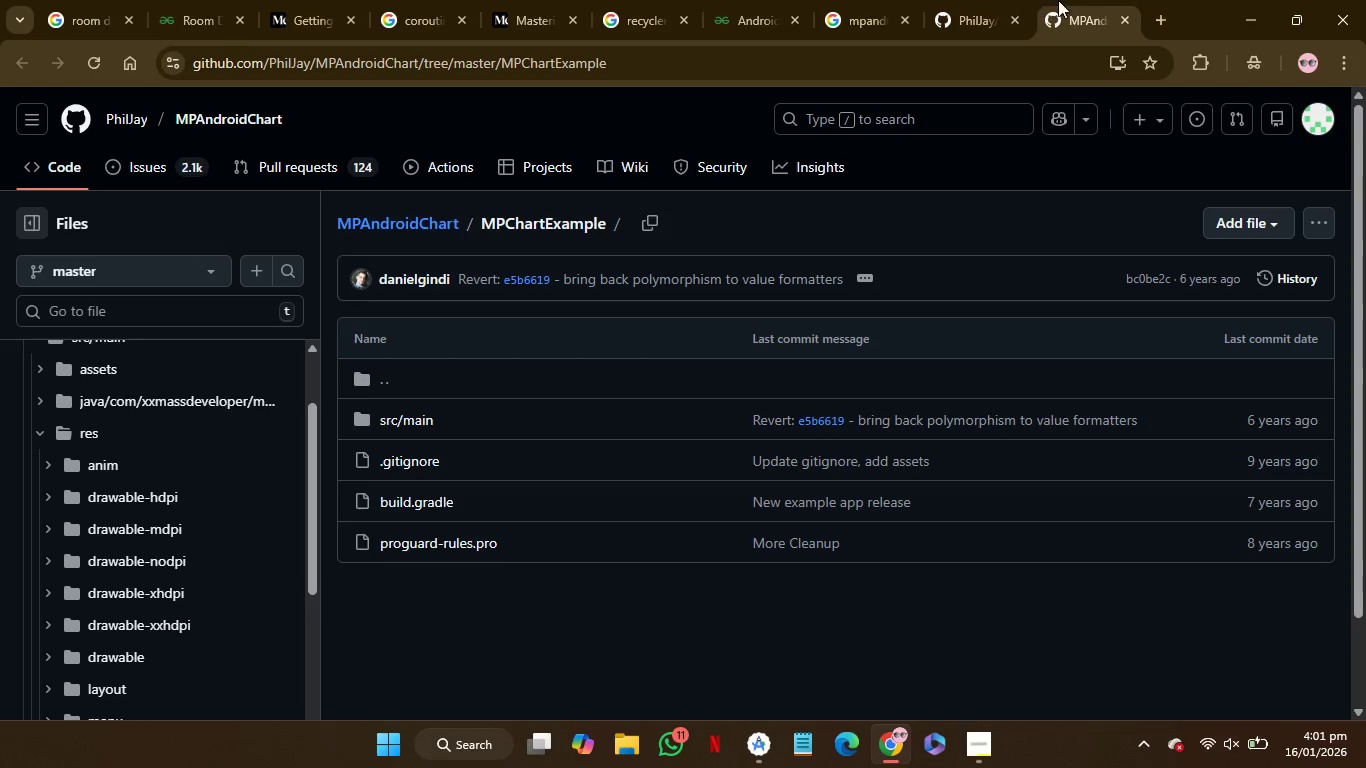 
left_click([978, 0])
 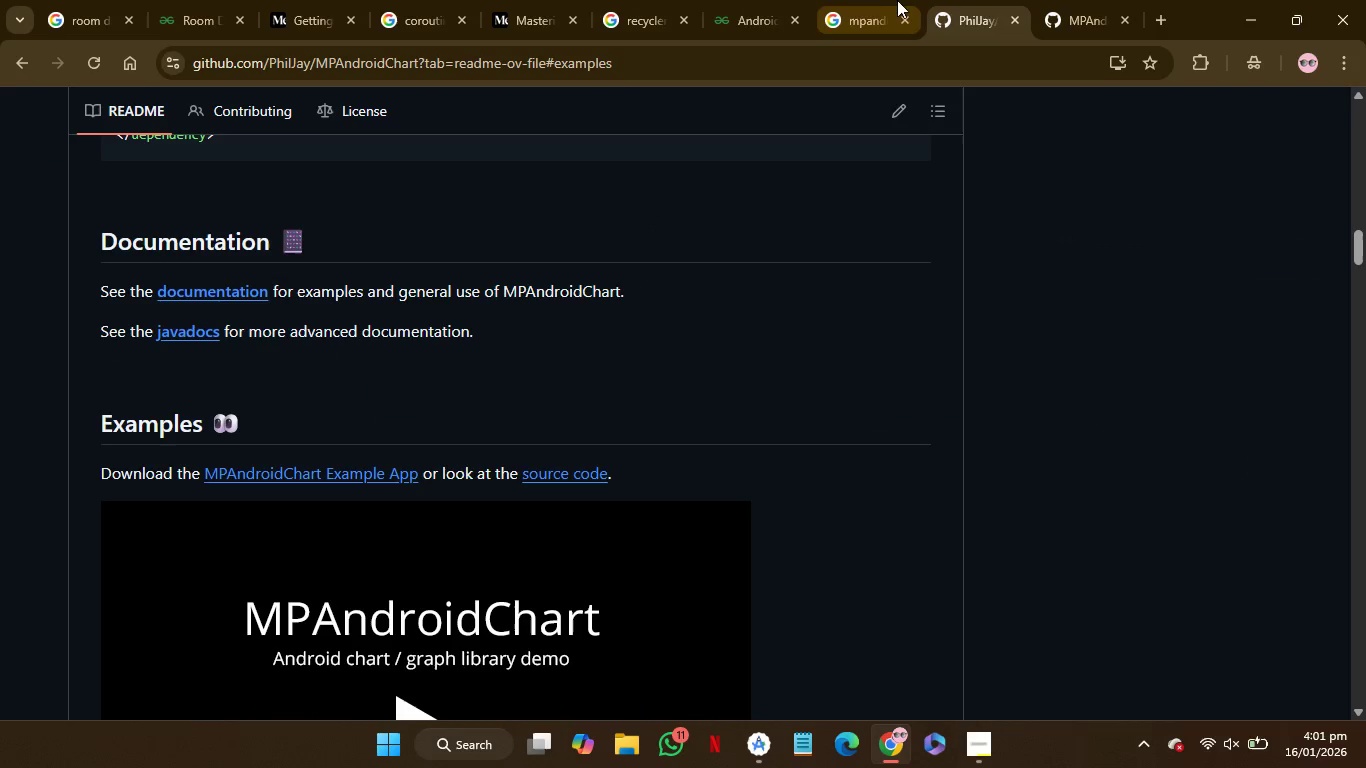 
left_click([887, 0])
 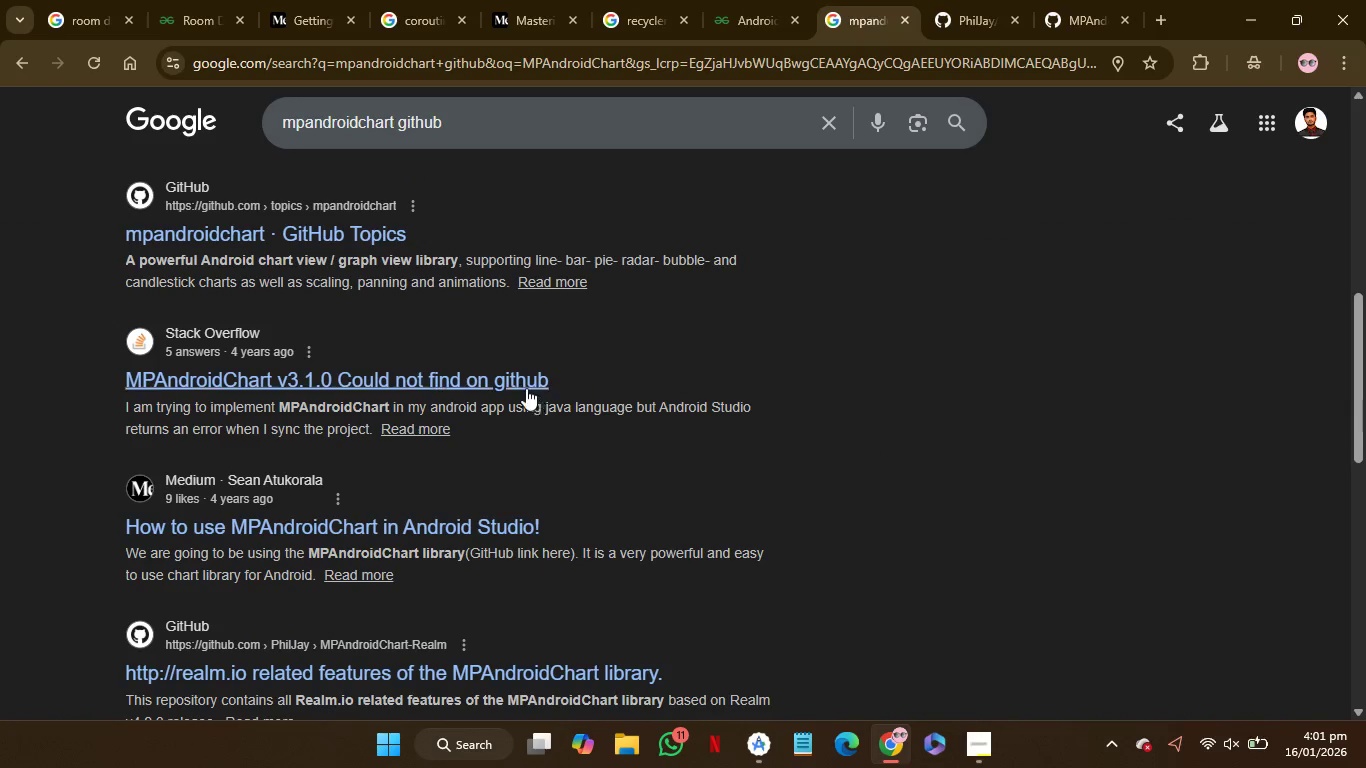 
wait(7.59)
 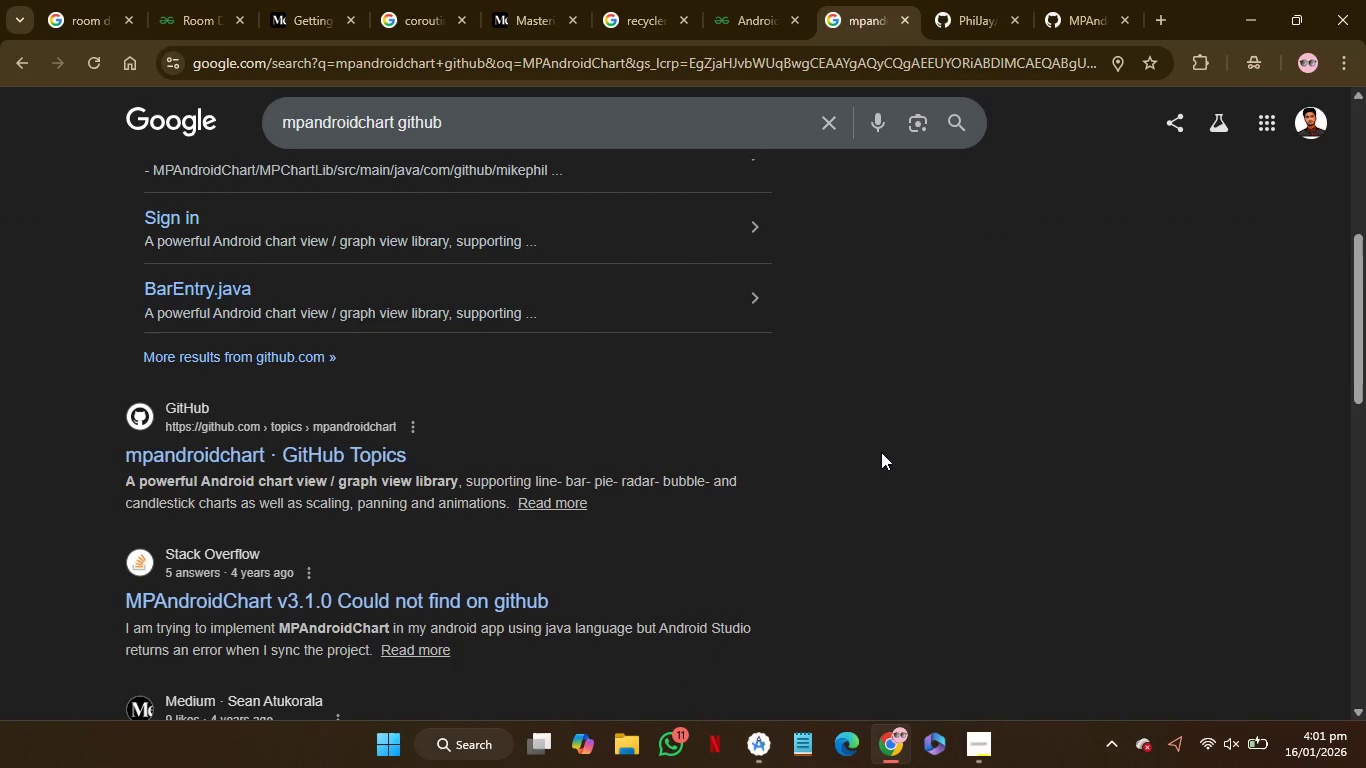 
right_click([524, 384])
 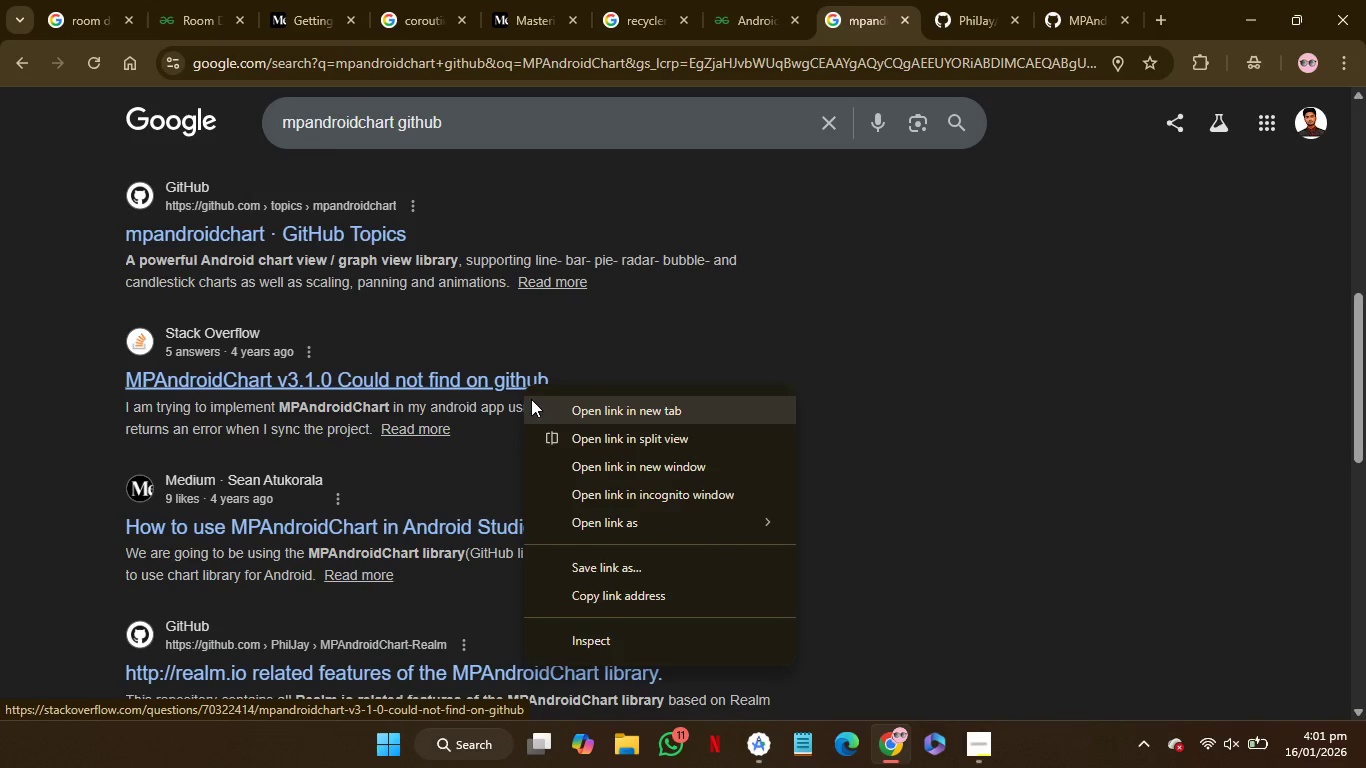 
left_click([531, 399])
 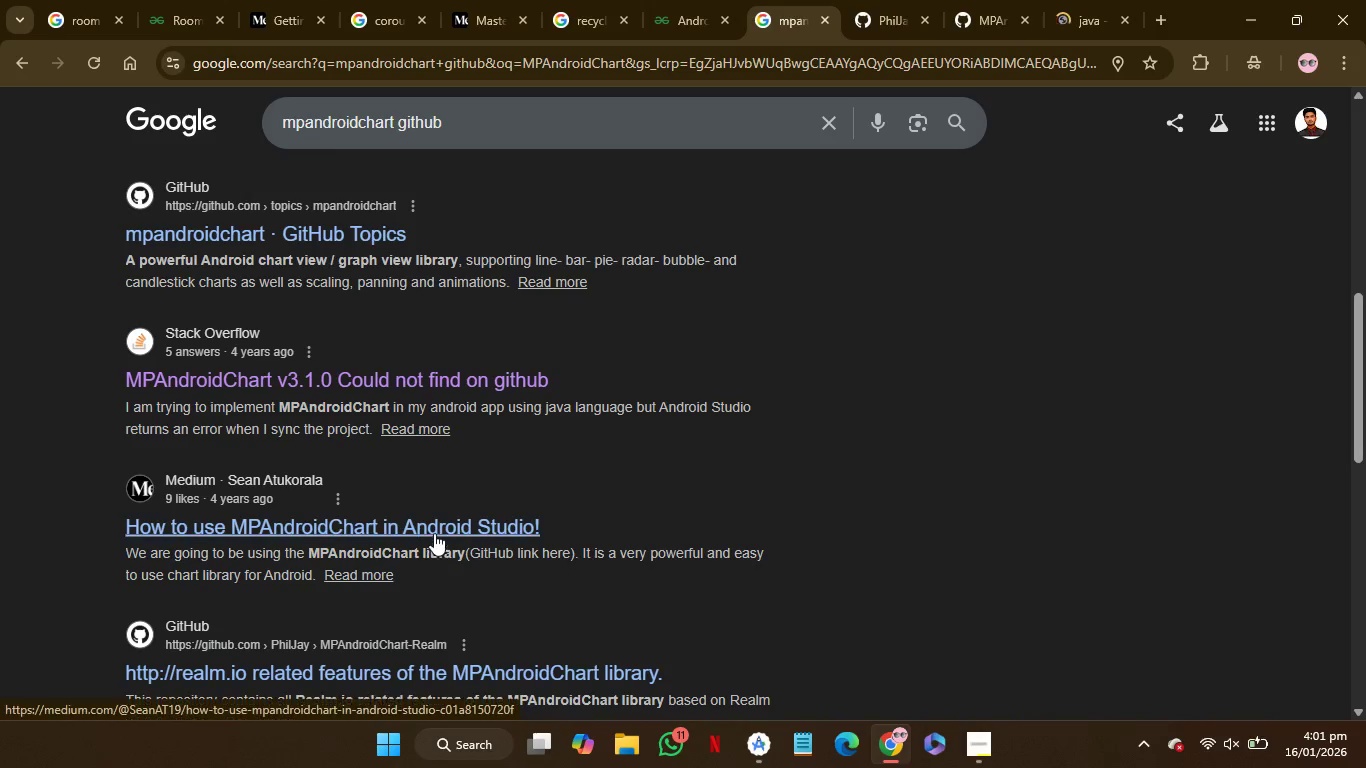 
right_click([434, 531])
 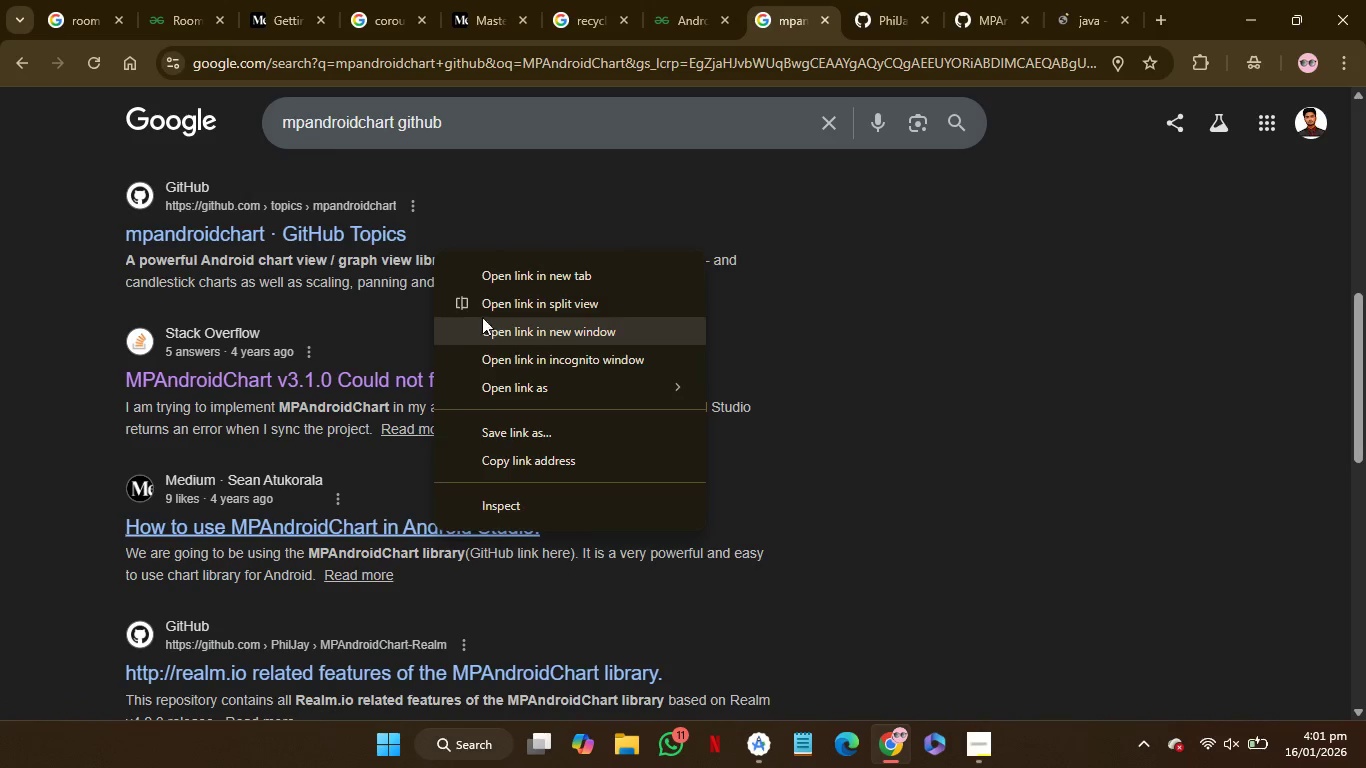 
left_click([491, 282])
 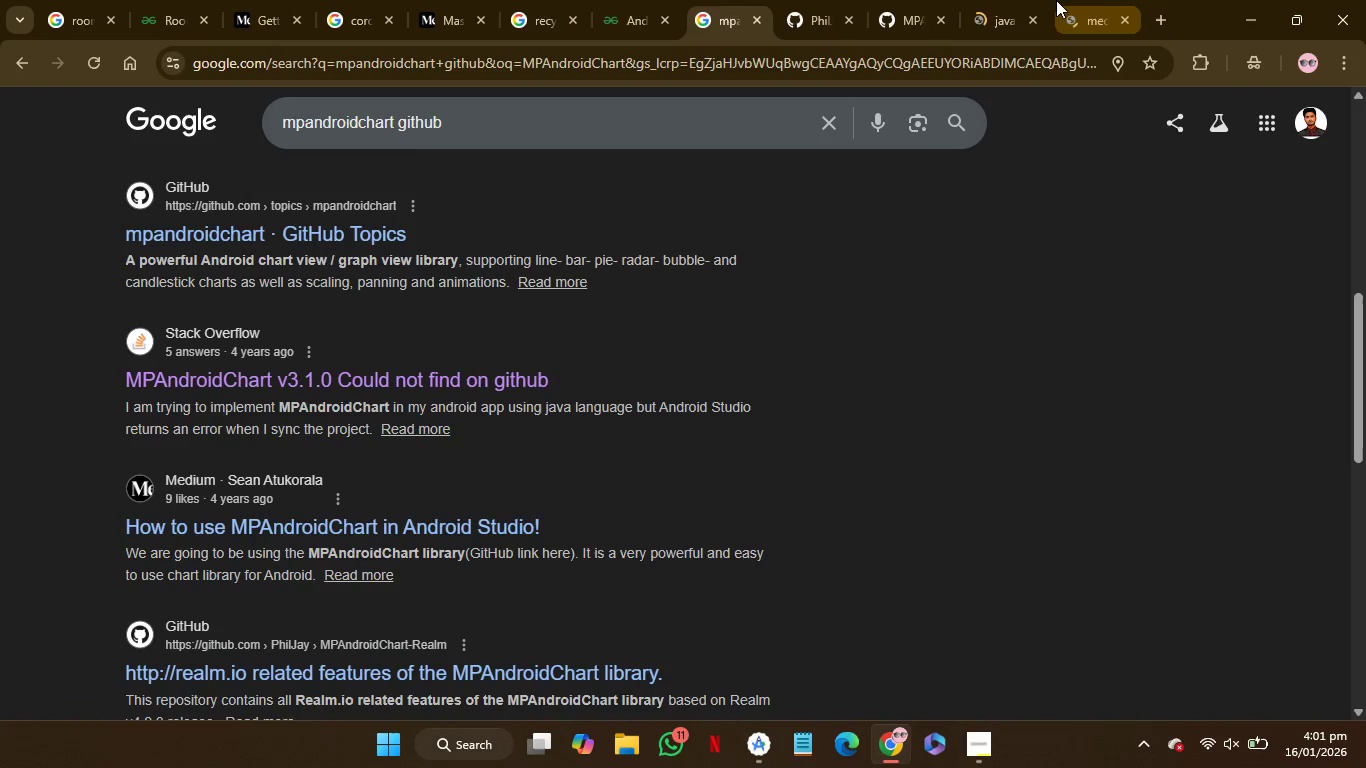 
left_click([1017, 0])
 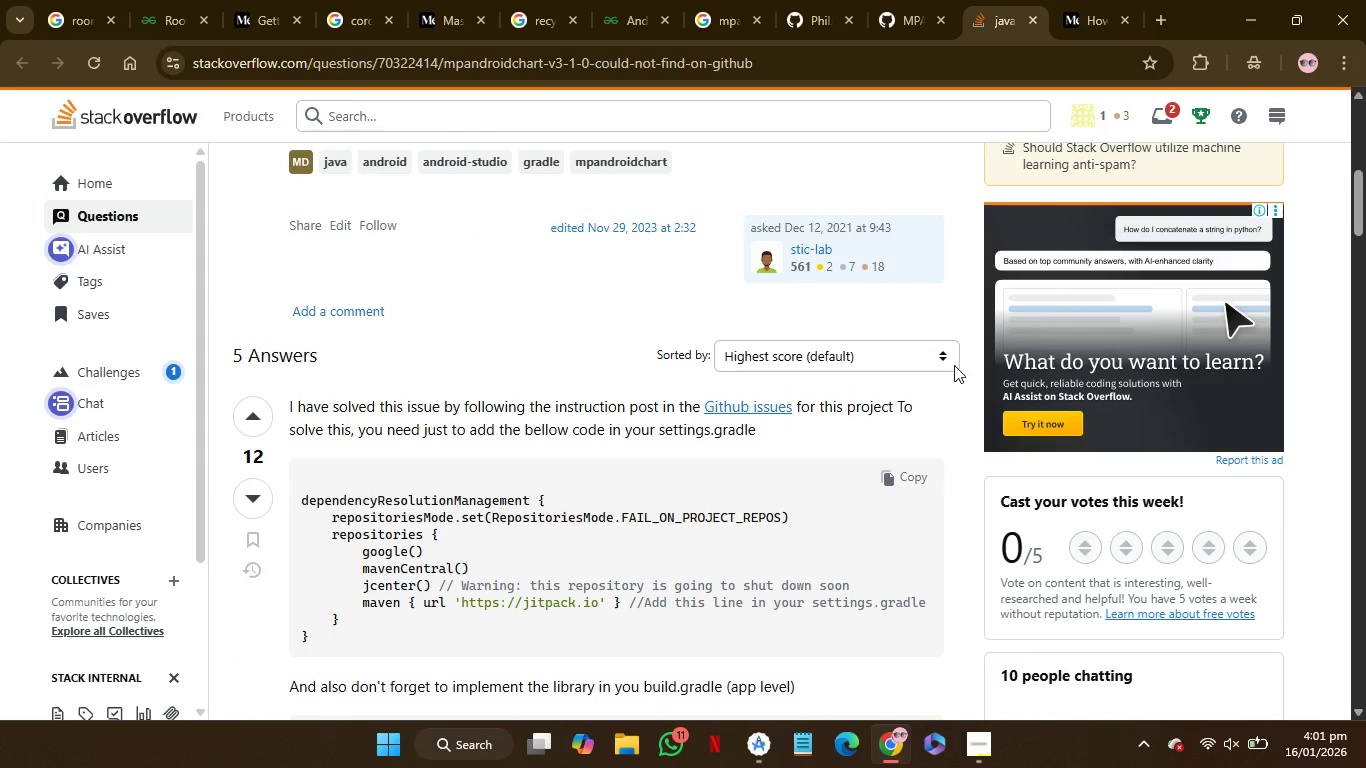 
wait(5.67)
 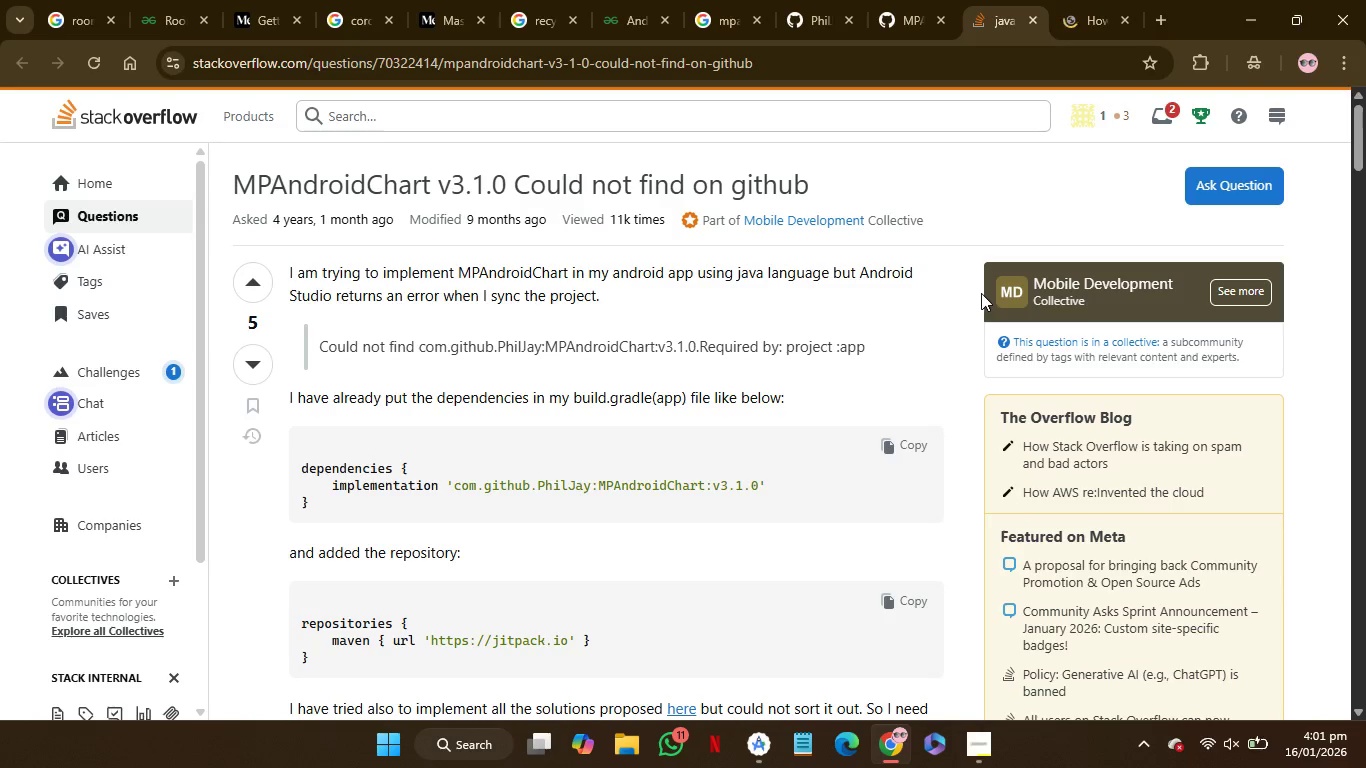 
left_click([1128, 0])
 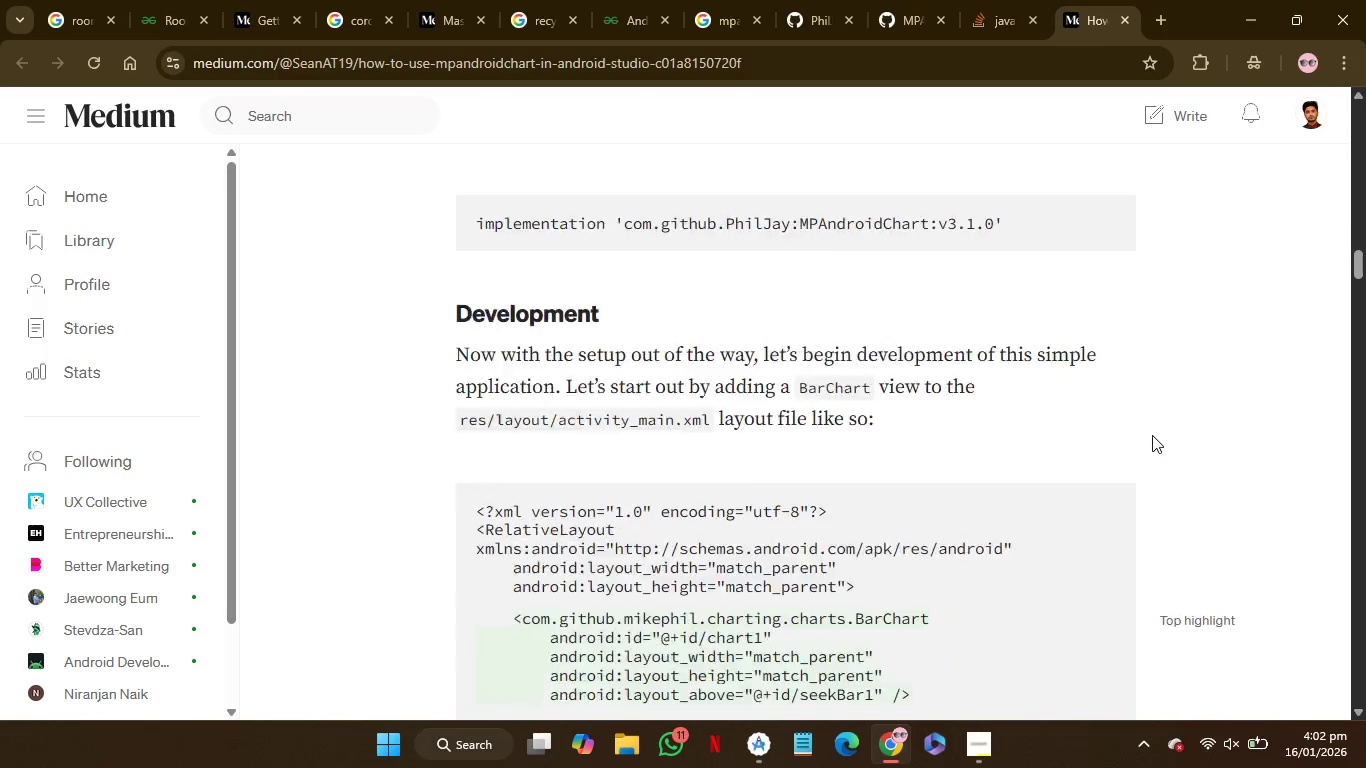 
wait(23.18)
 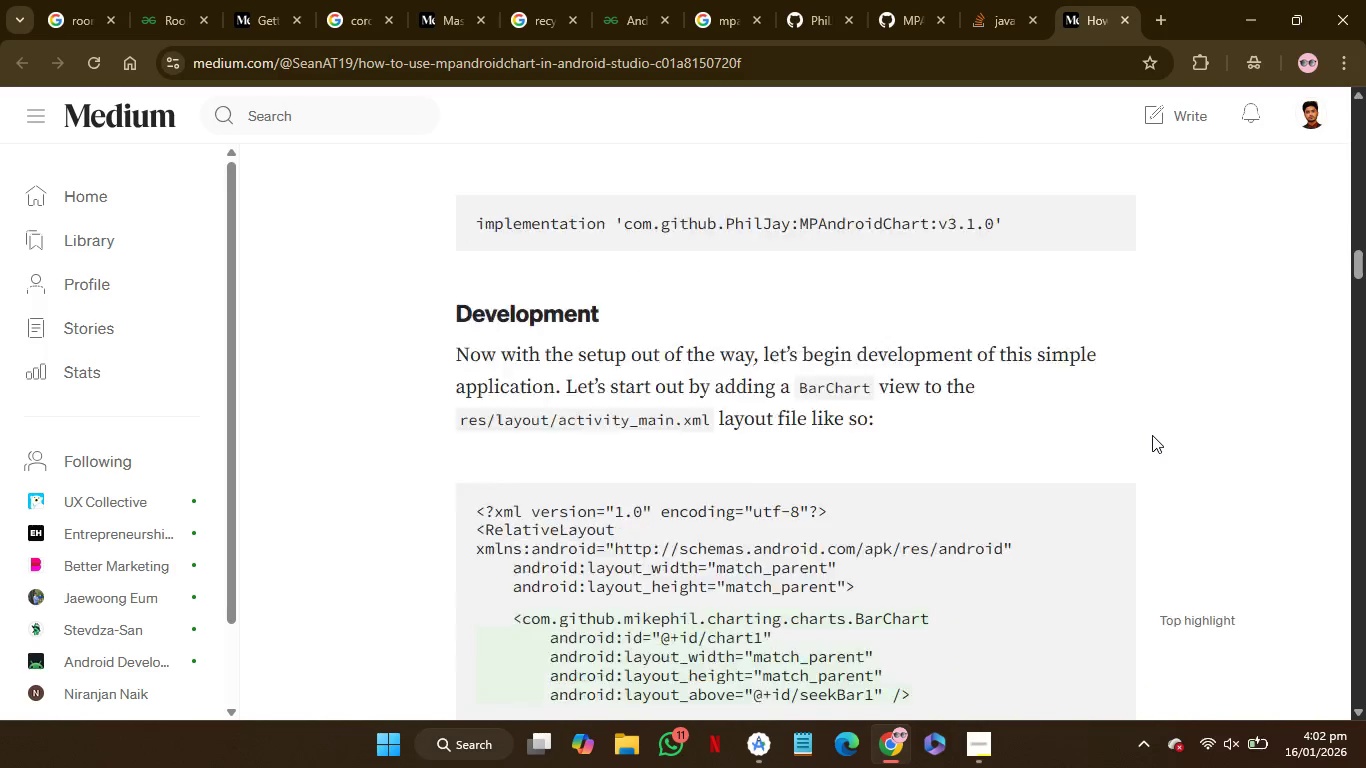 
mouse_move([1156, 471])
 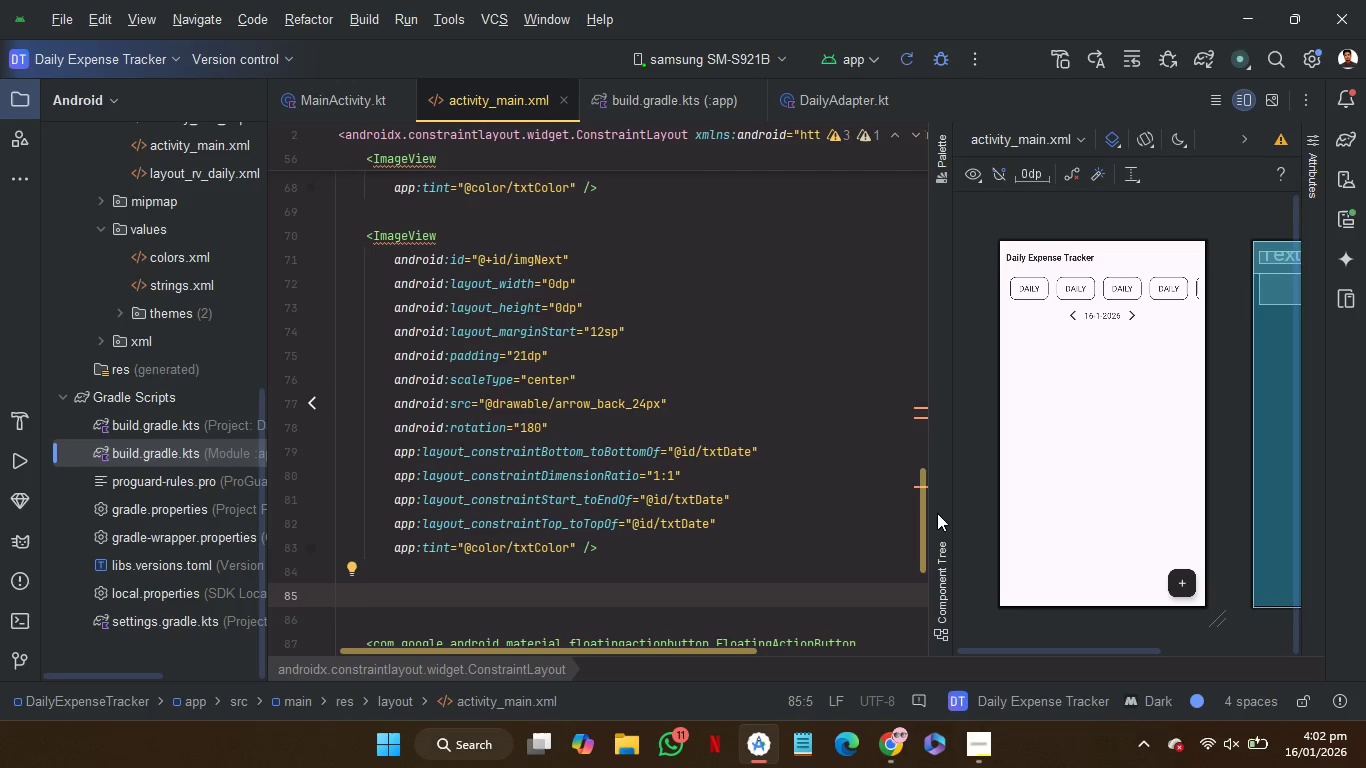 
type(<com.g)
 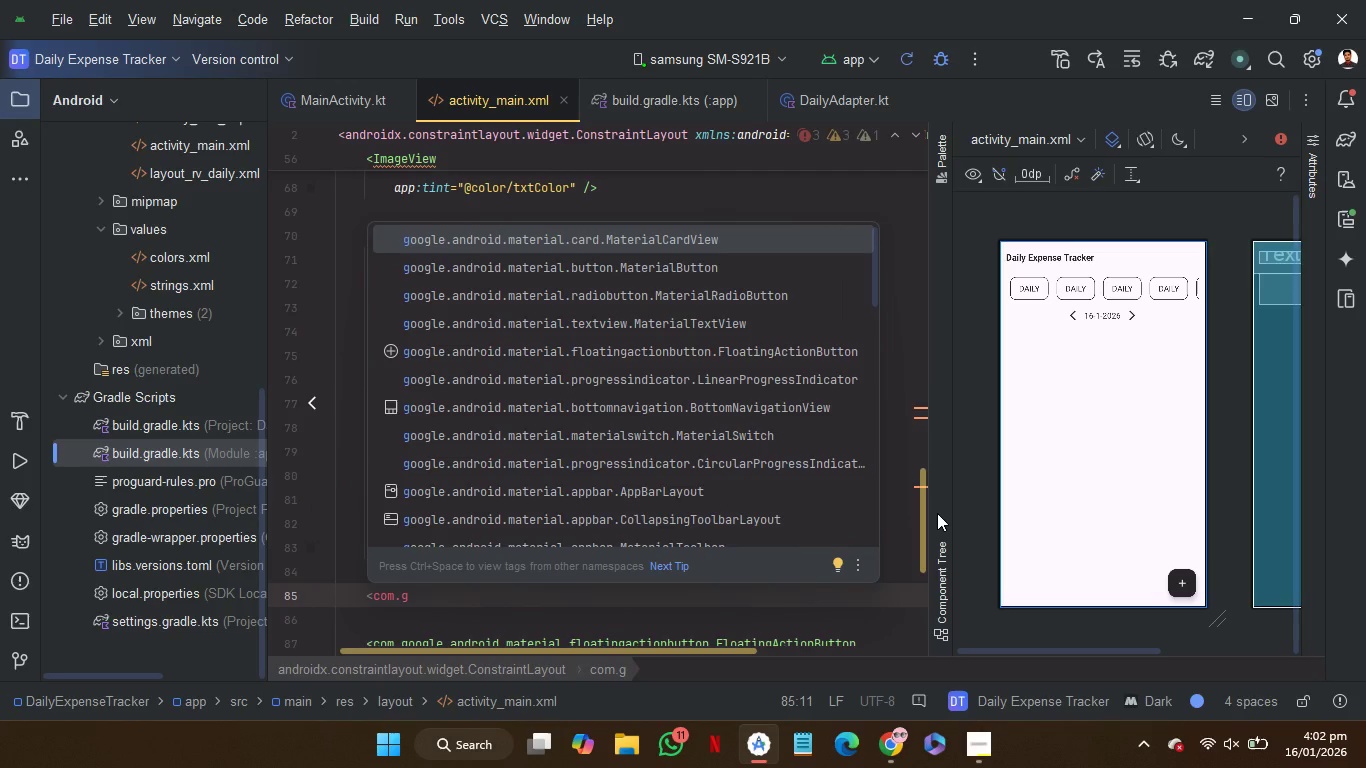 
type(it)
key(Backspace)
key(Backspace)
key(Backspace)
key(Backspace)
key(Backspace)
key(Backspace)
key(Backspace)
key(Backspace)
 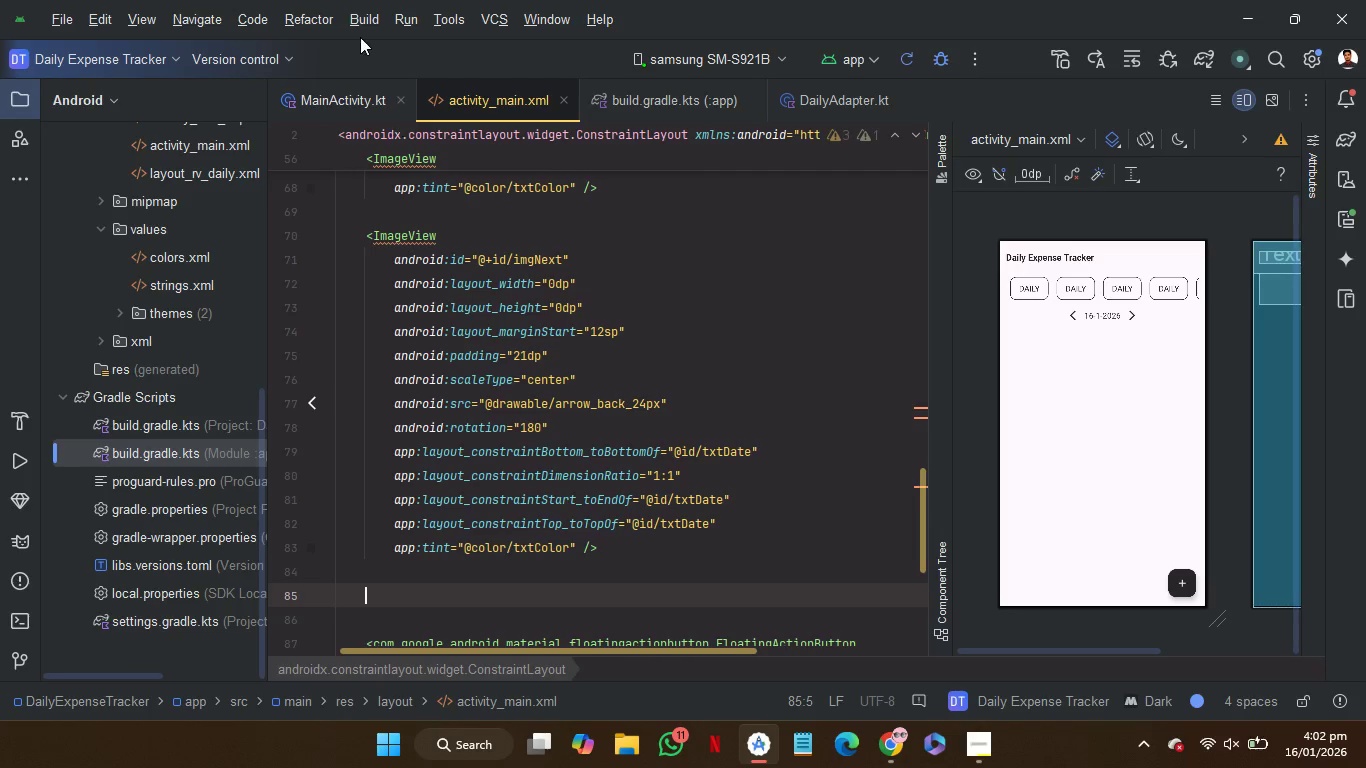 
left_click([361, 23])
 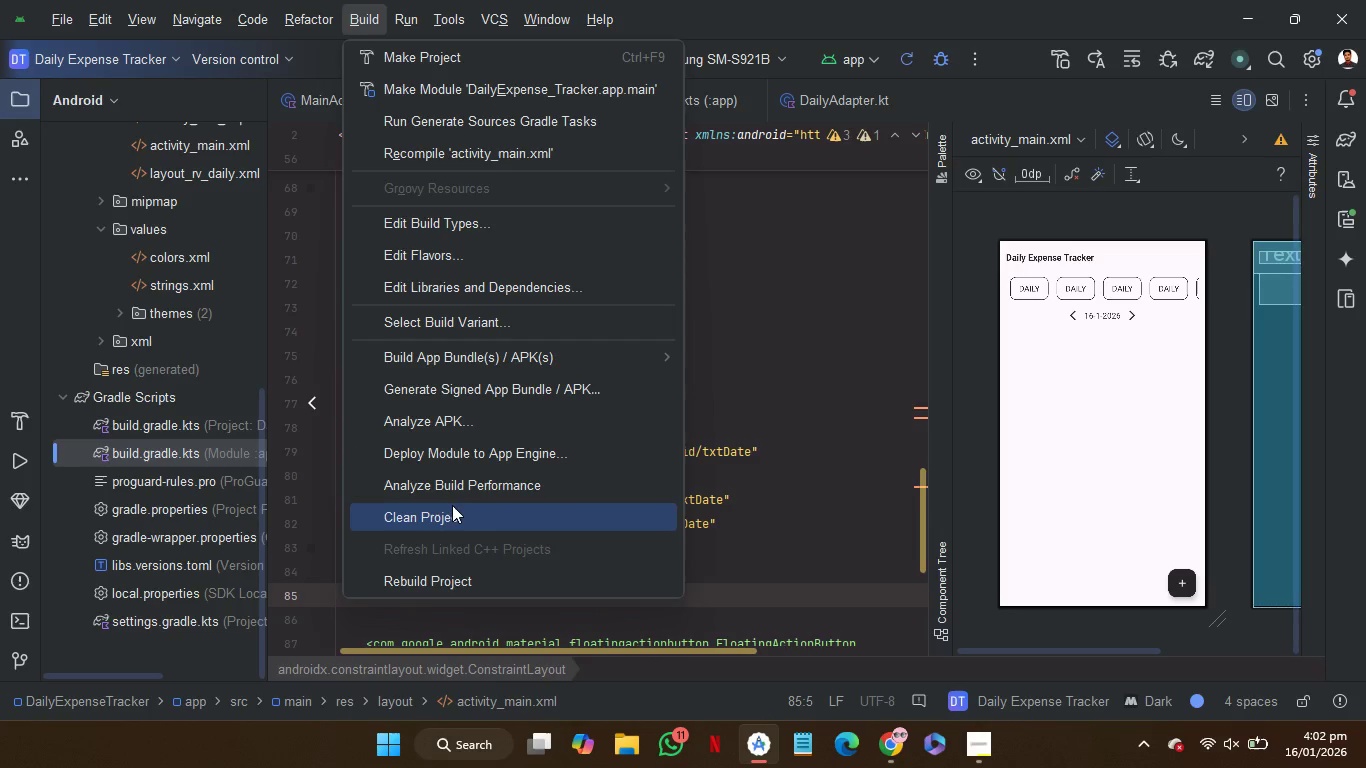 
left_click([452, 507])
 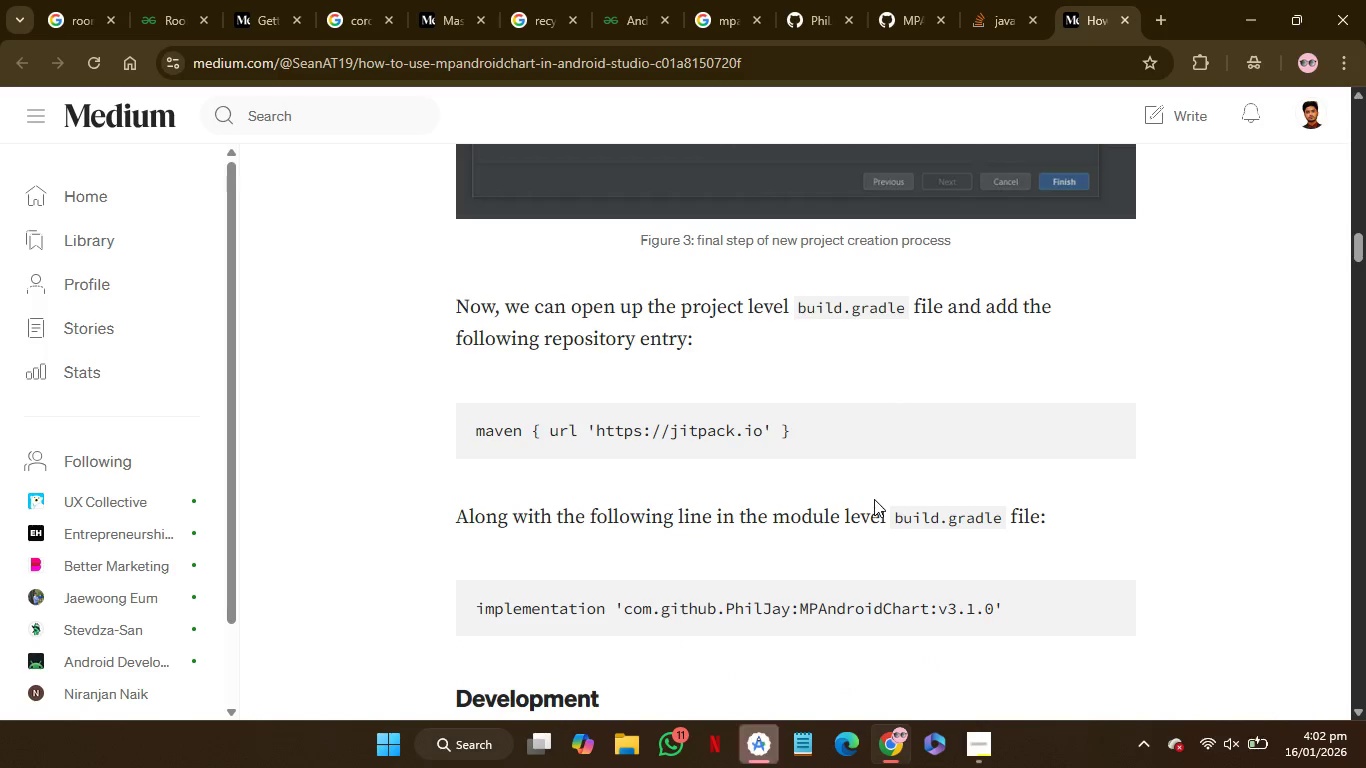 
wait(12.45)
 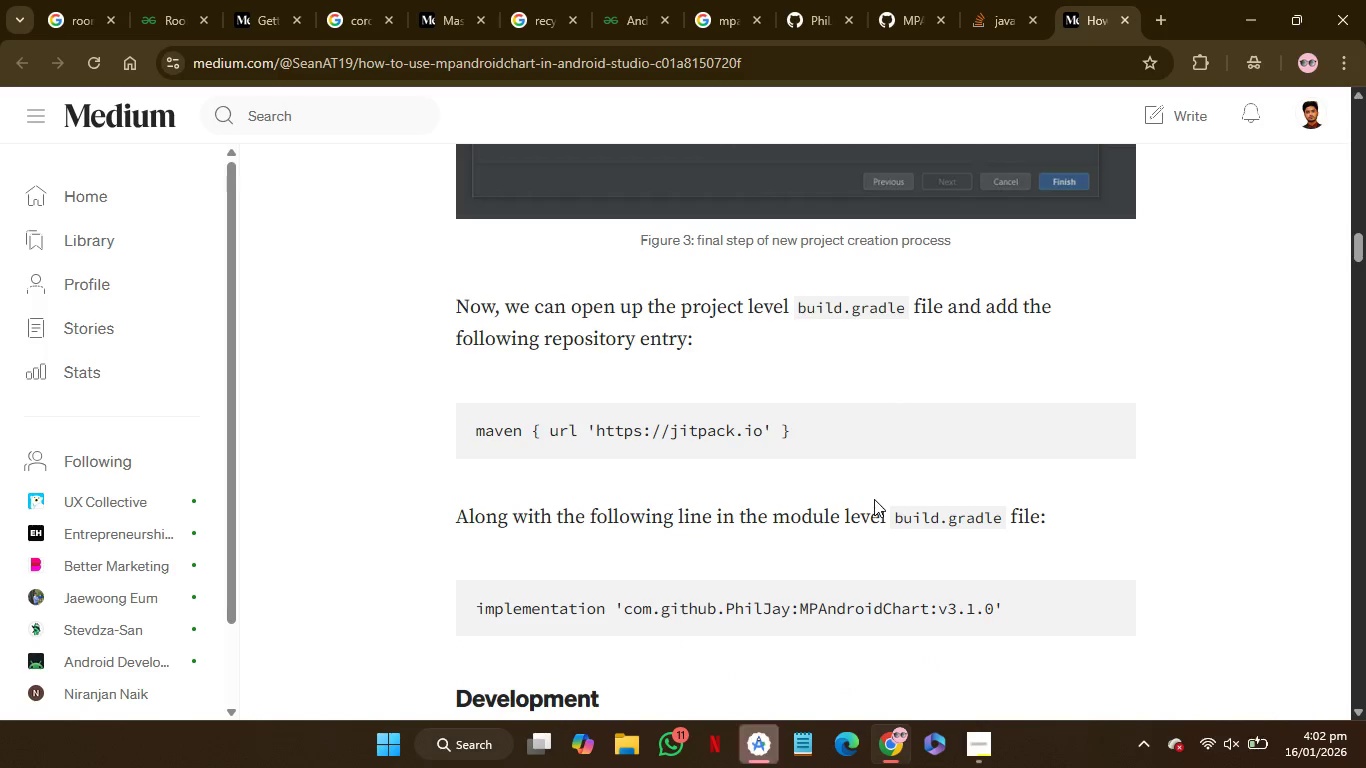 
left_click([1012, 29])
 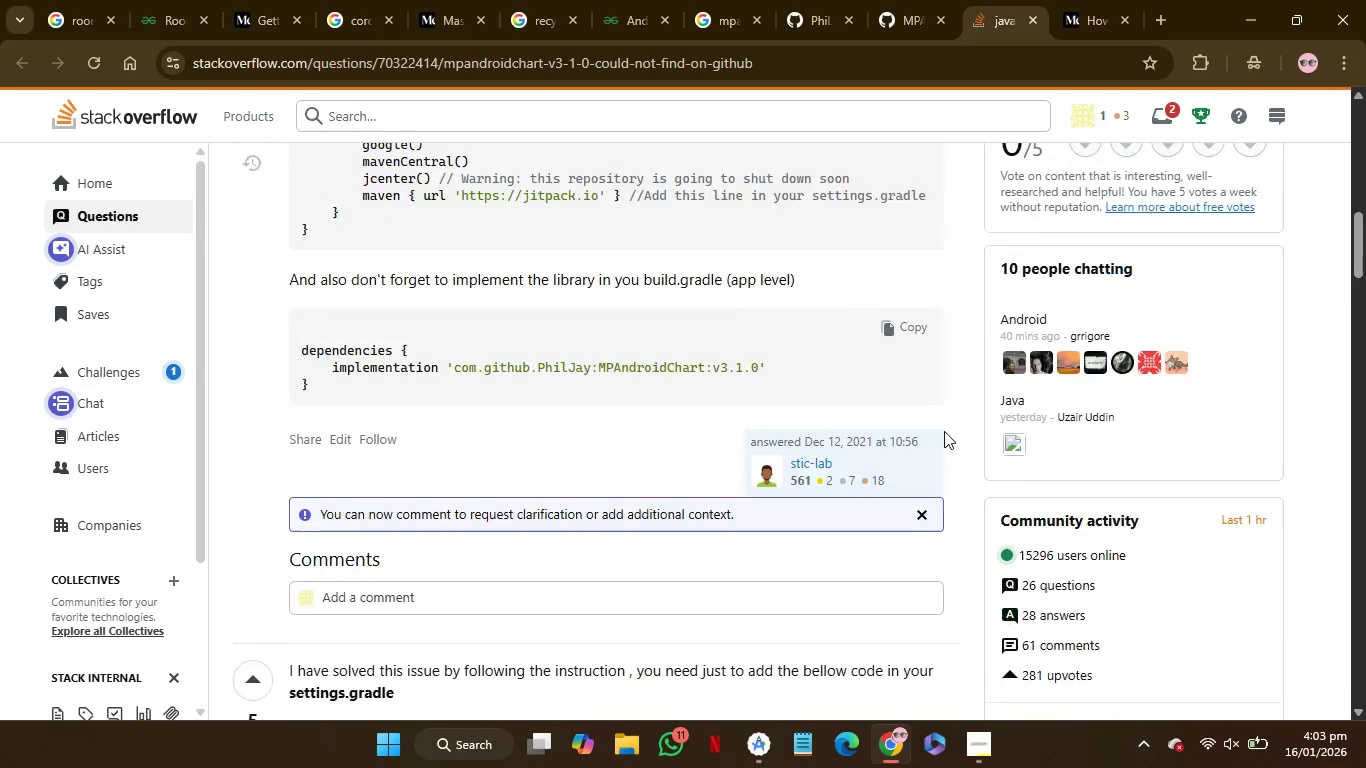 
wait(12.2)
 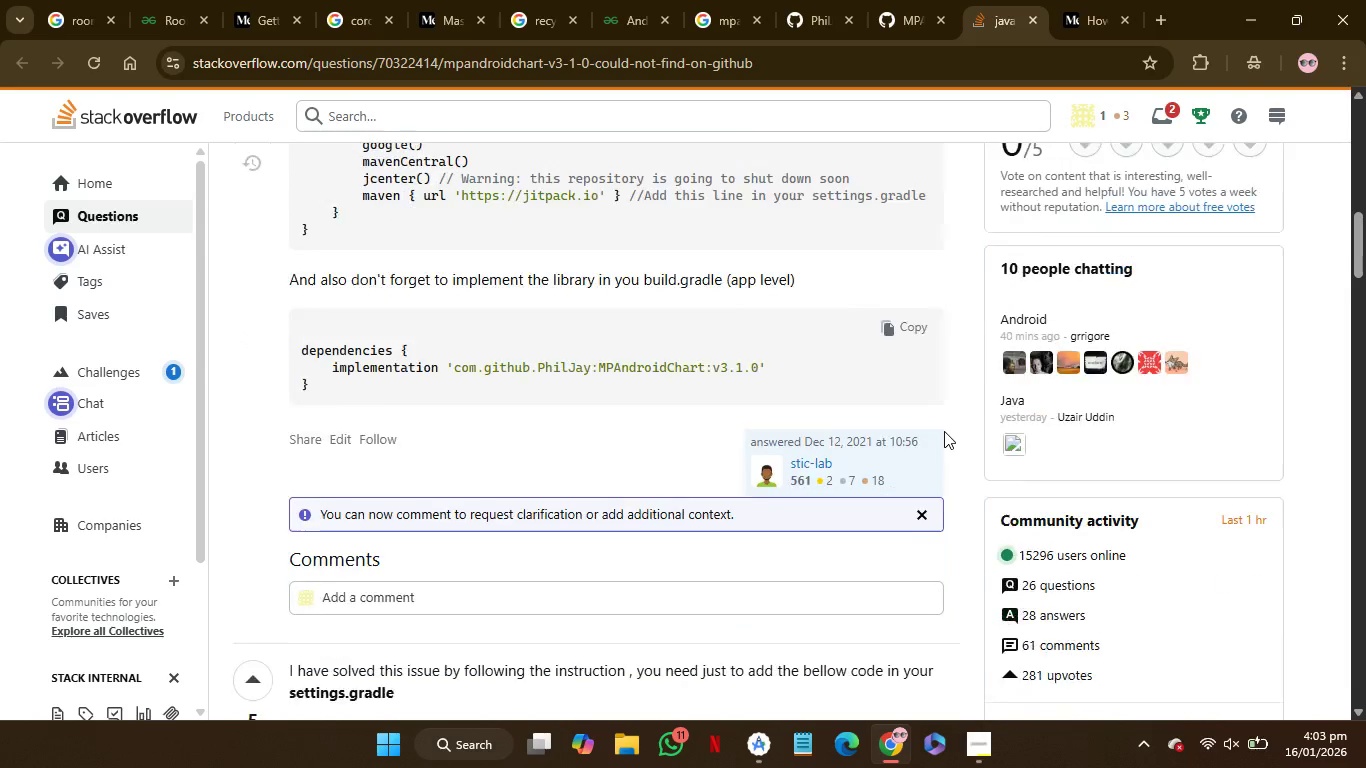 
left_click_drag(start_coordinate=[697, 531], to_coordinate=[687, 520])
 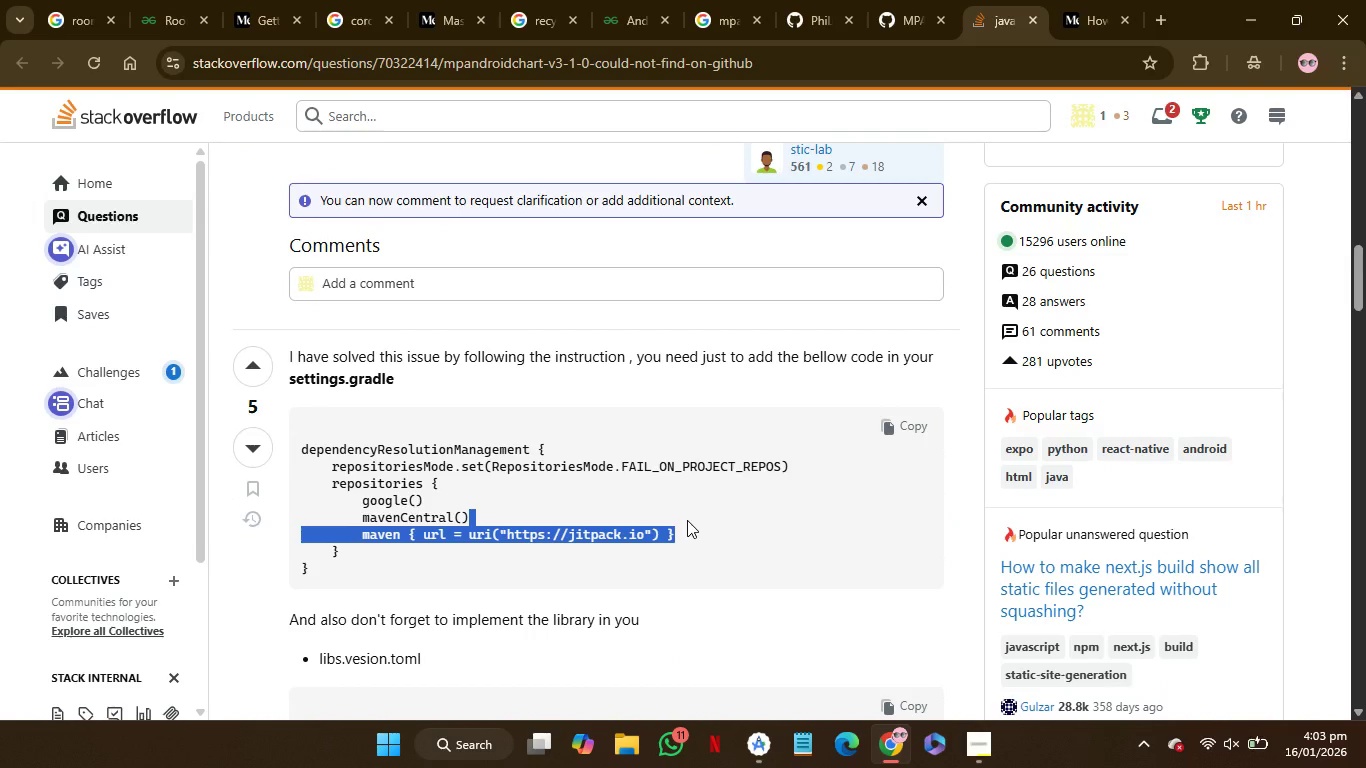 
key(Control+C)
 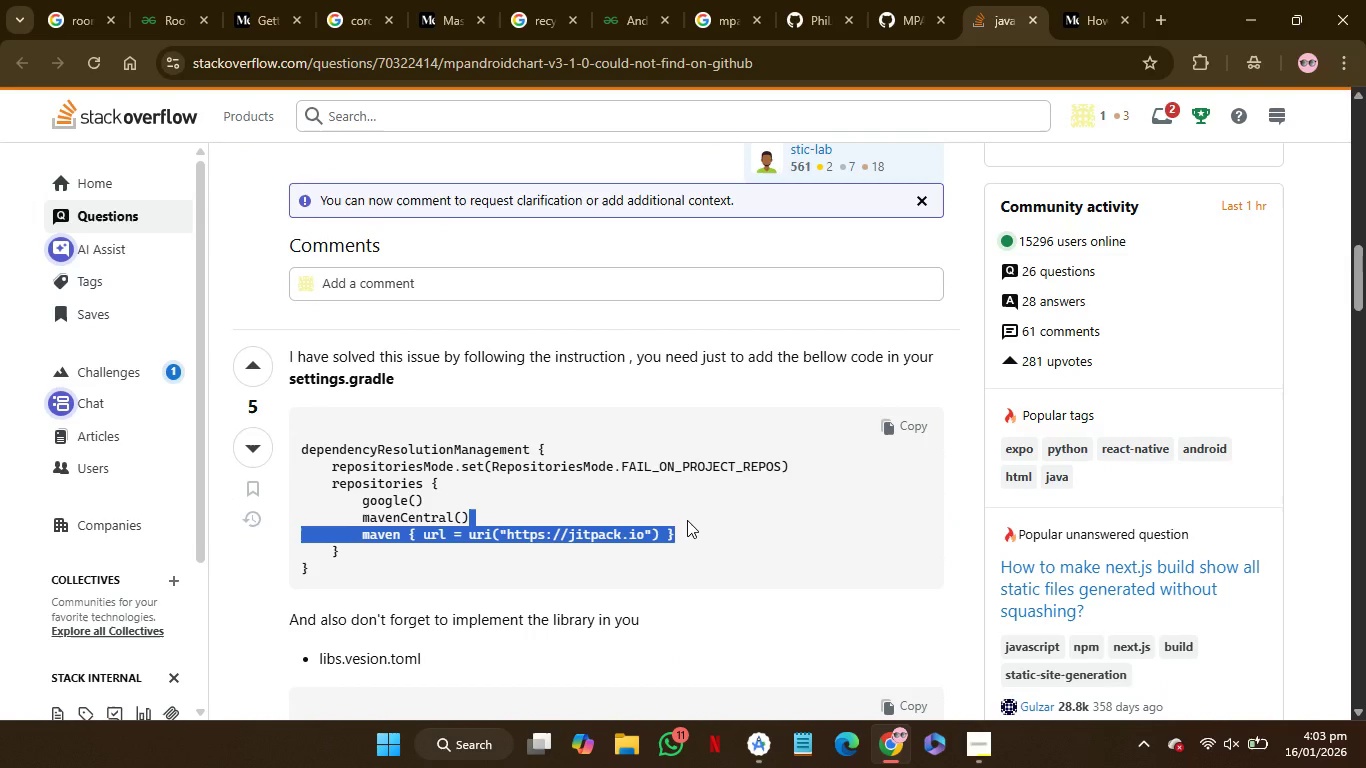 
key(Control+C)
 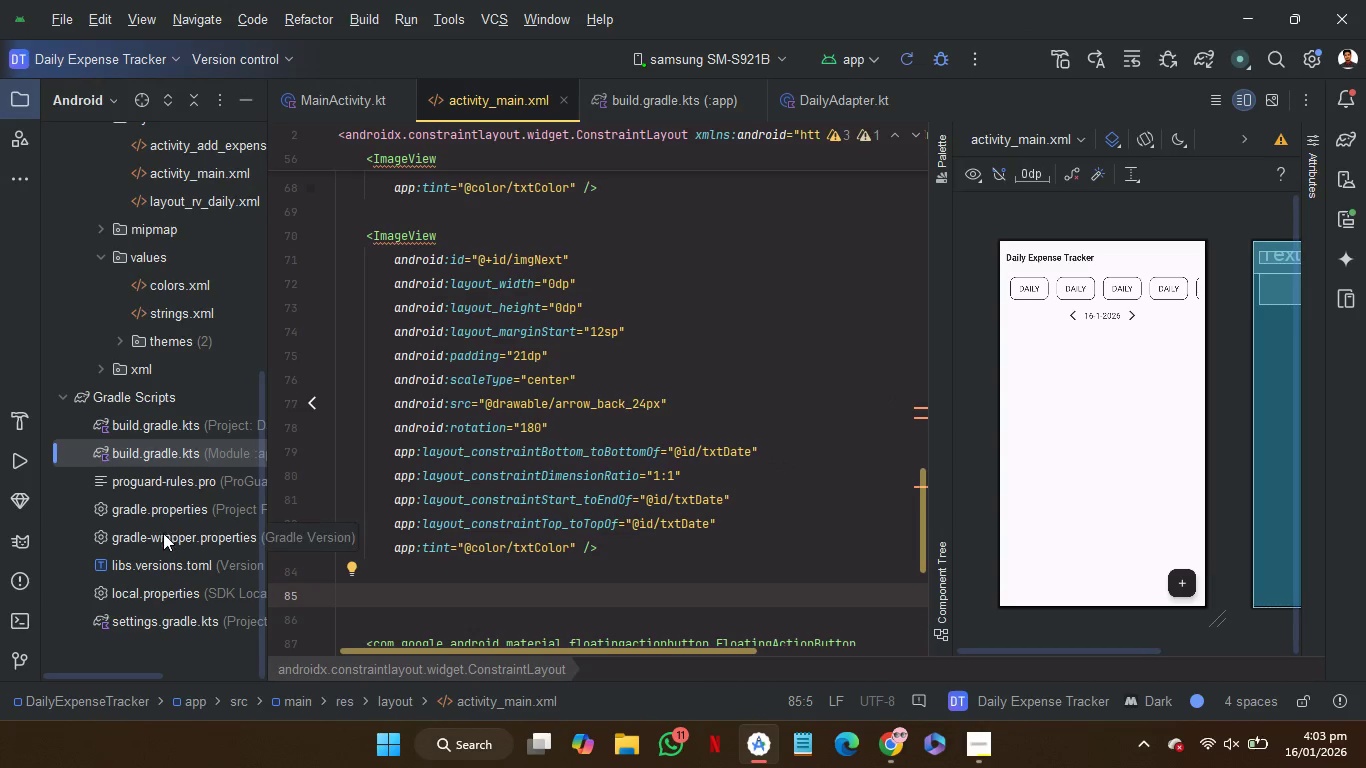 
wait(6.09)
 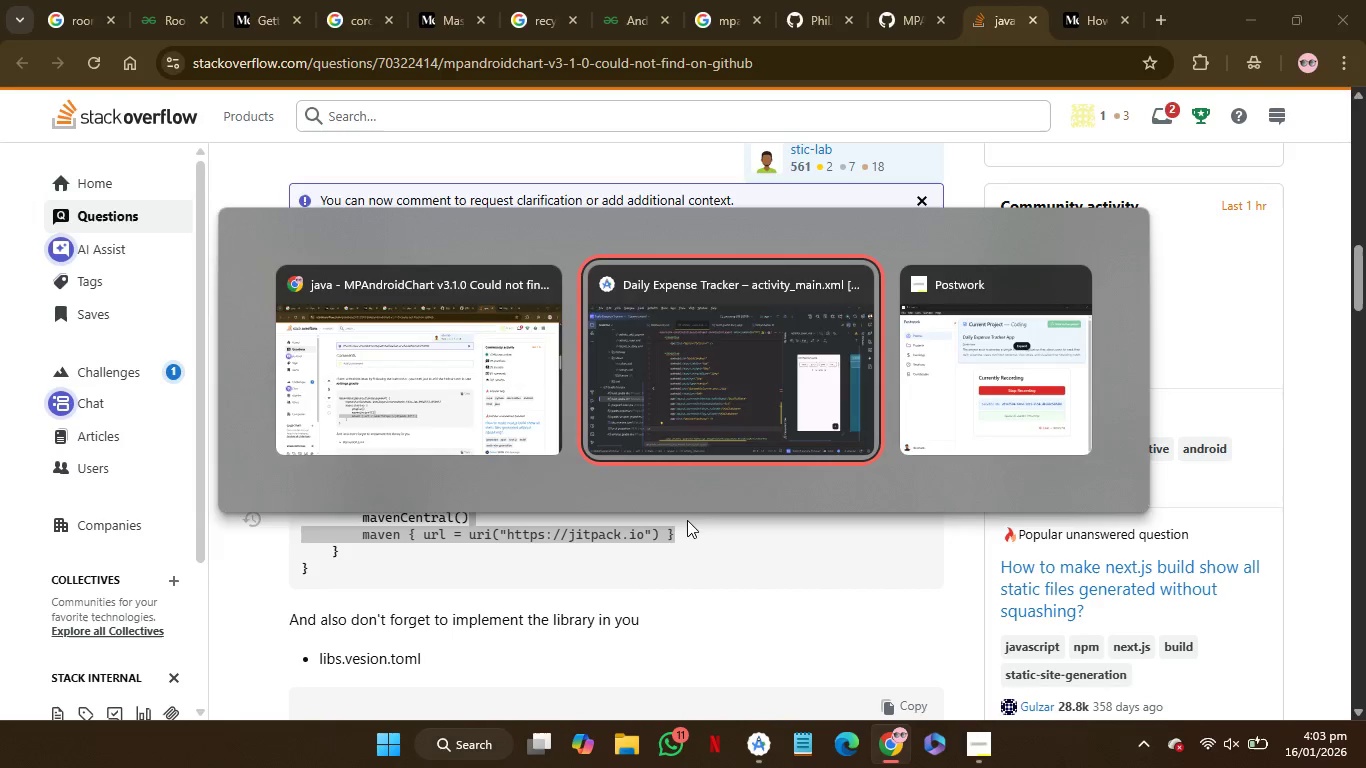 
double_click([168, 619])
 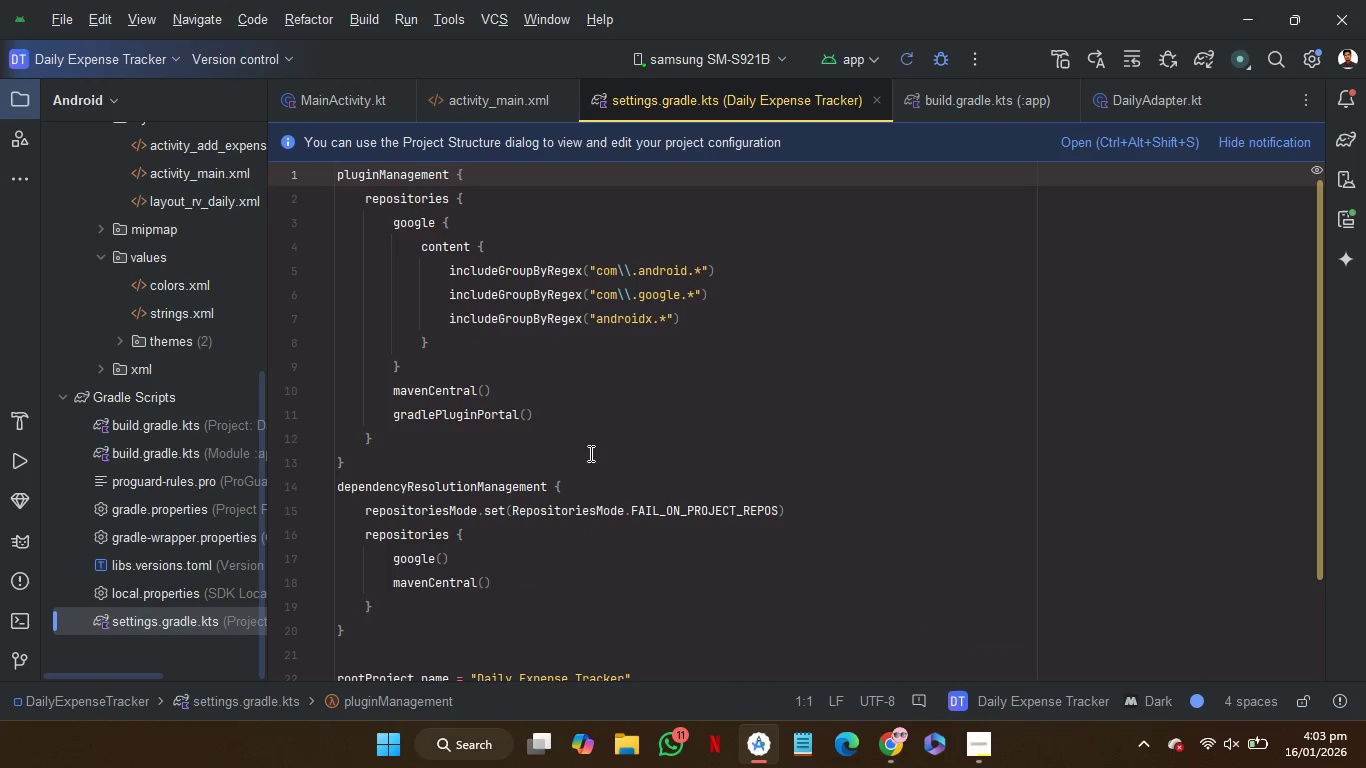 
scroll: coordinate [608, 450], scroll_direction: up, amount: 2.0
 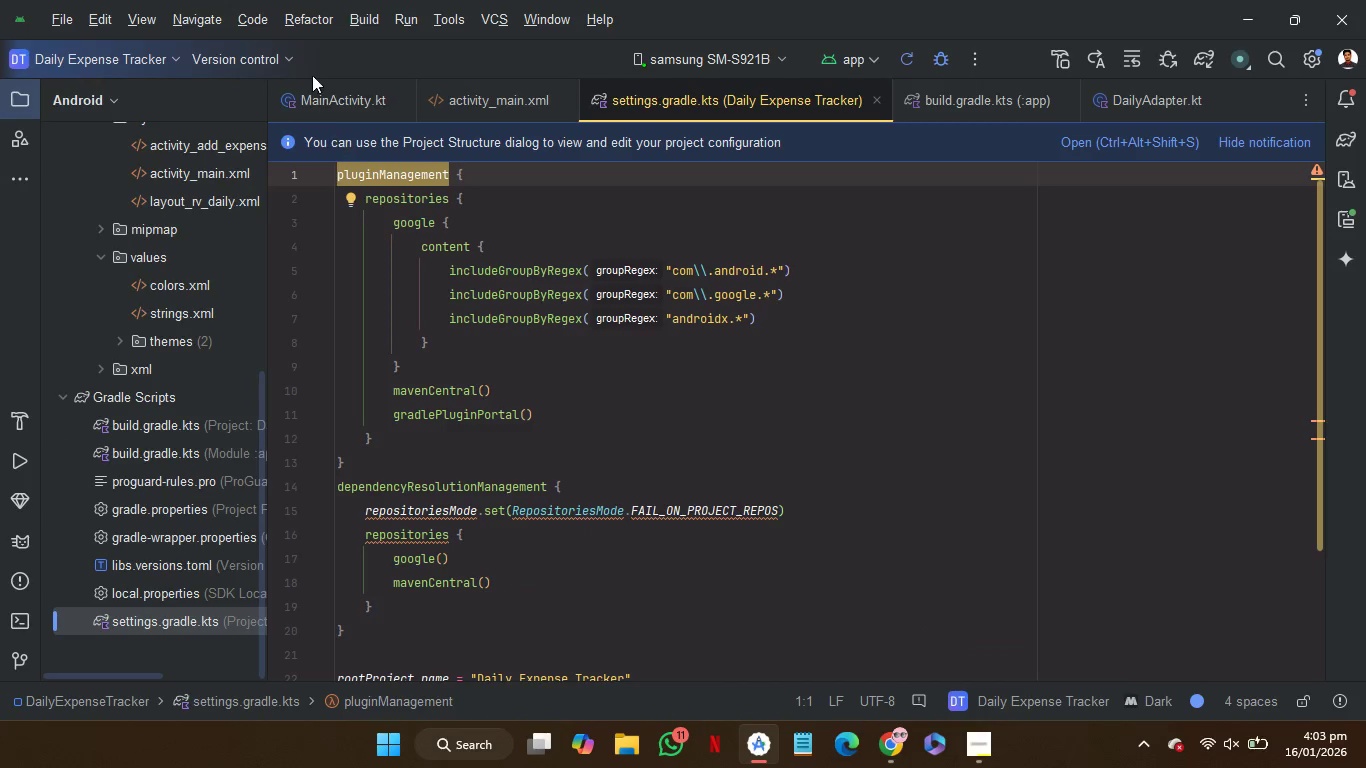 
left_click([315, 16])
 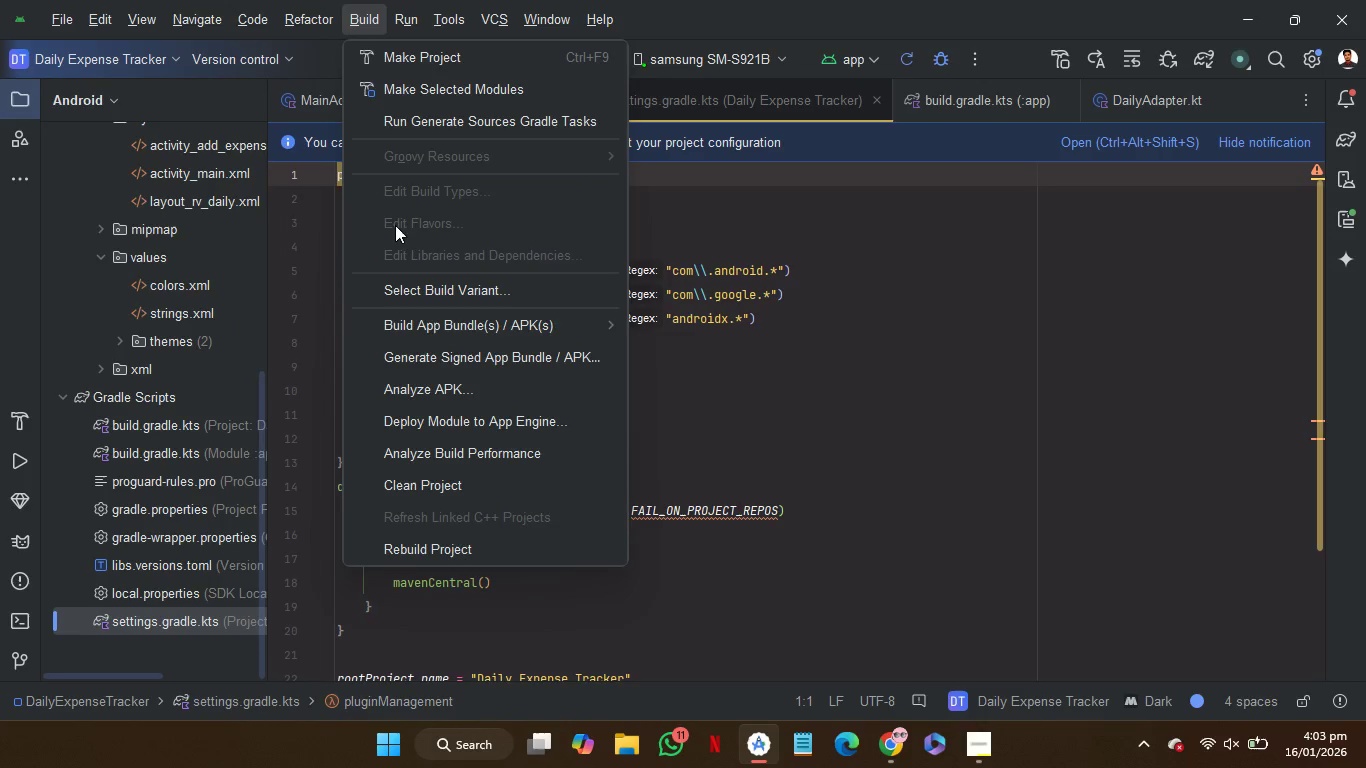 
left_click([446, 544])
 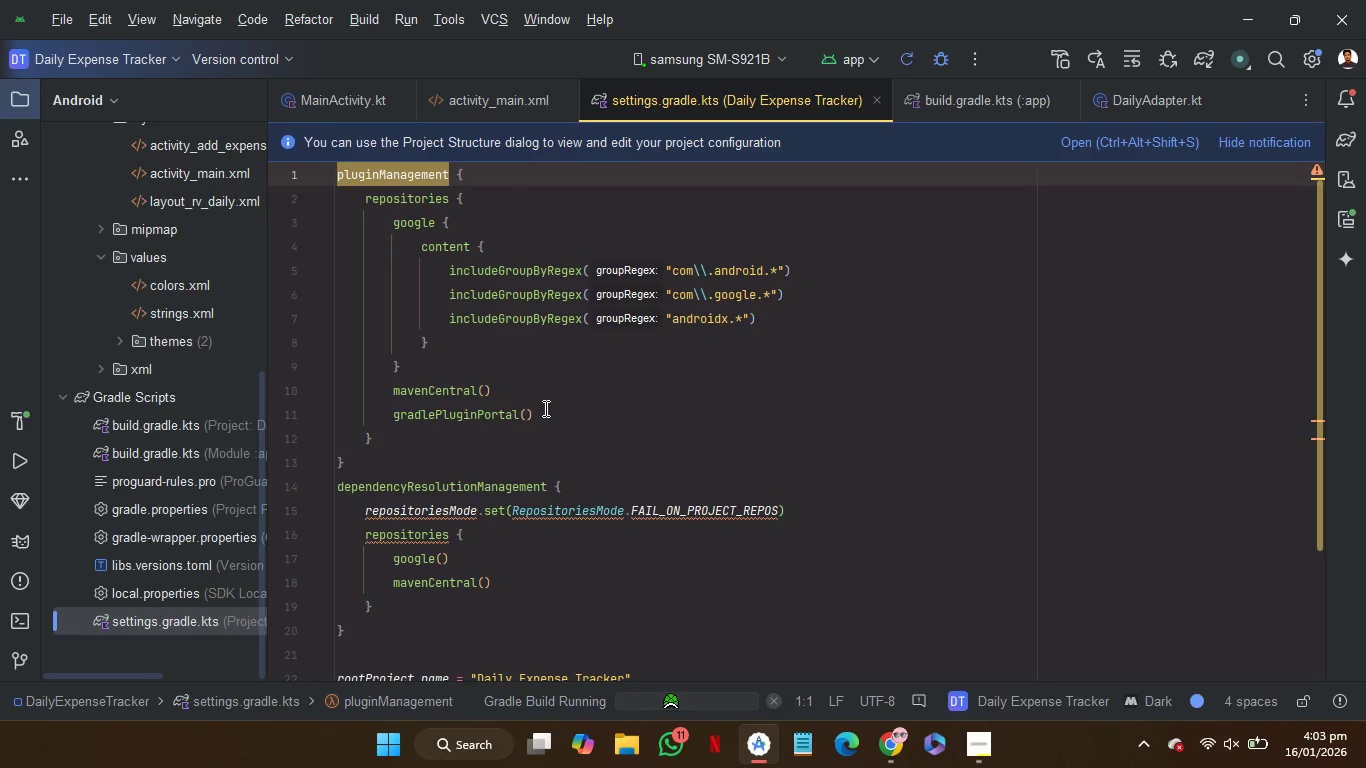 
left_click([554, 414])
 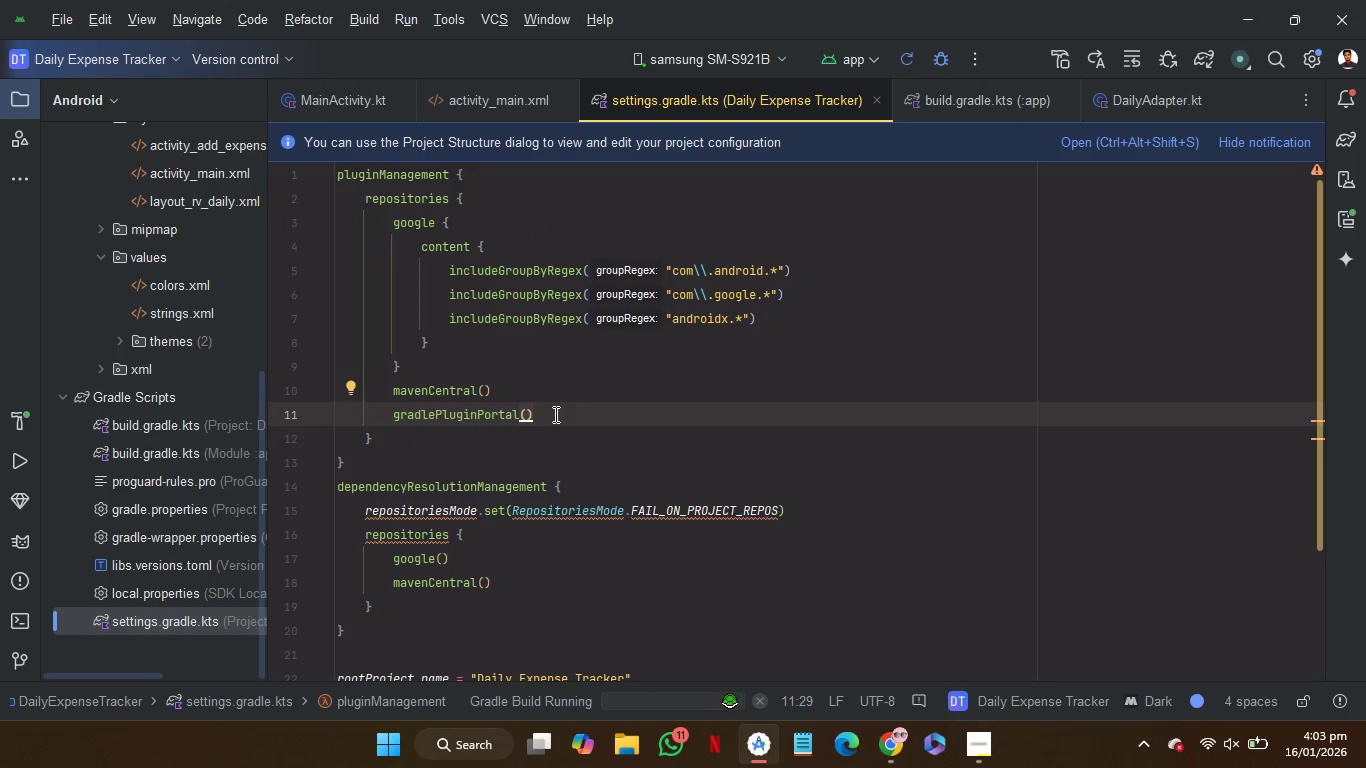 
scroll: coordinate [554, 414], scroll_direction: up, amount: 2.0
 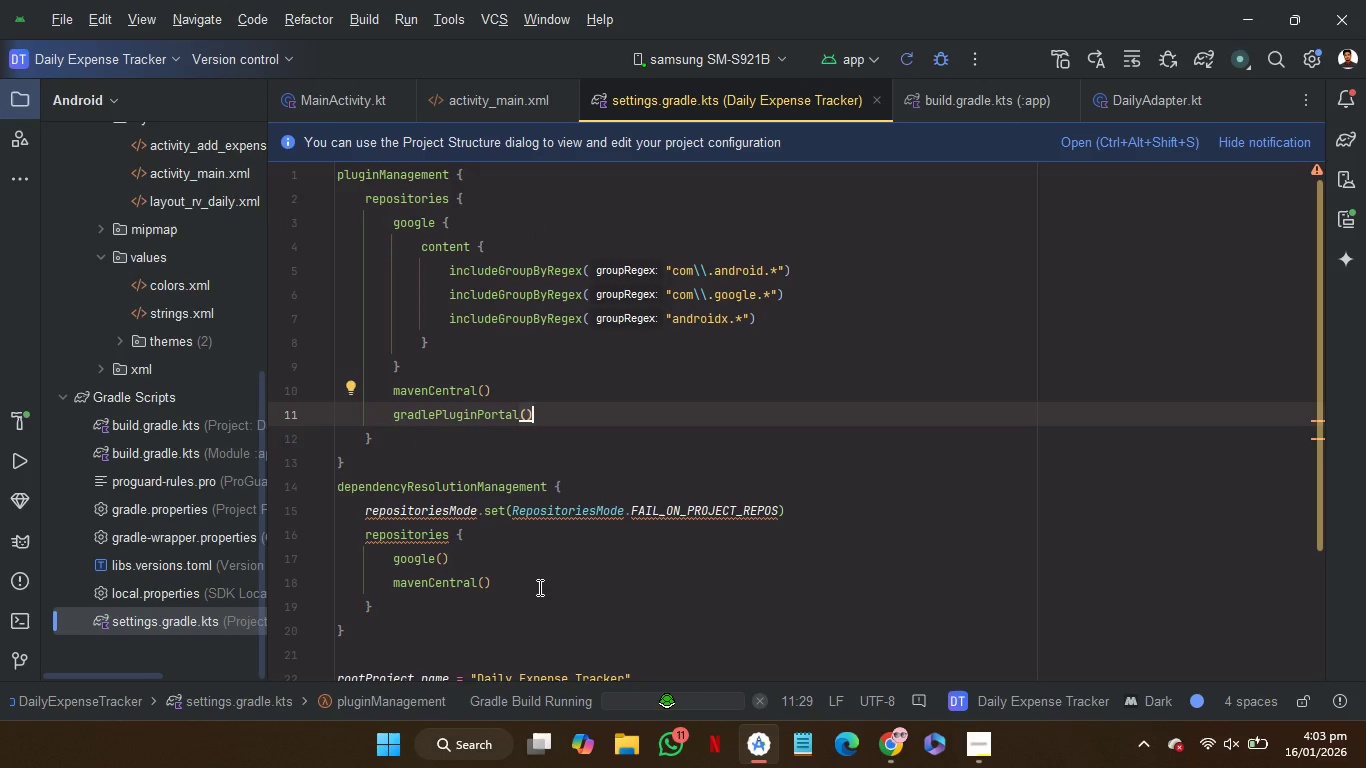 
left_click([538, 587])
 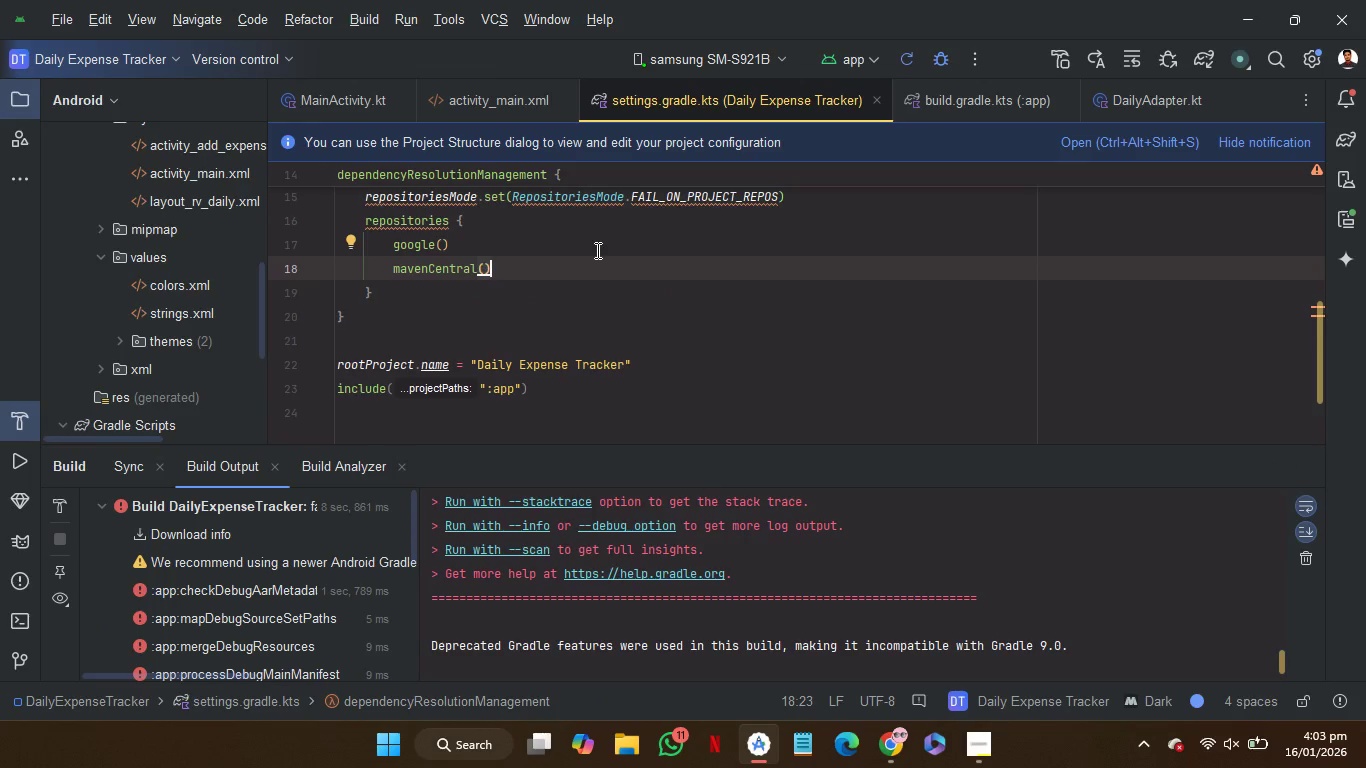 
wait(8.02)
 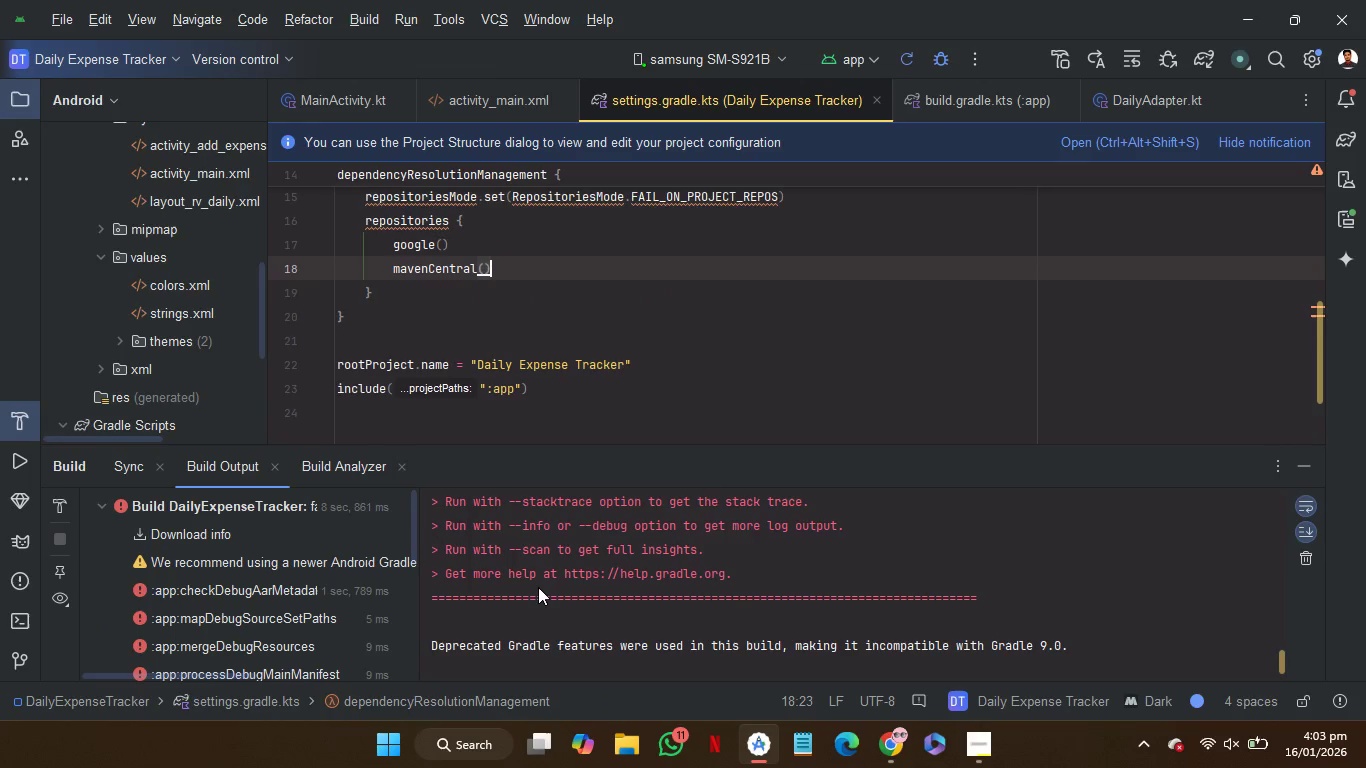 
key(Control+V)
 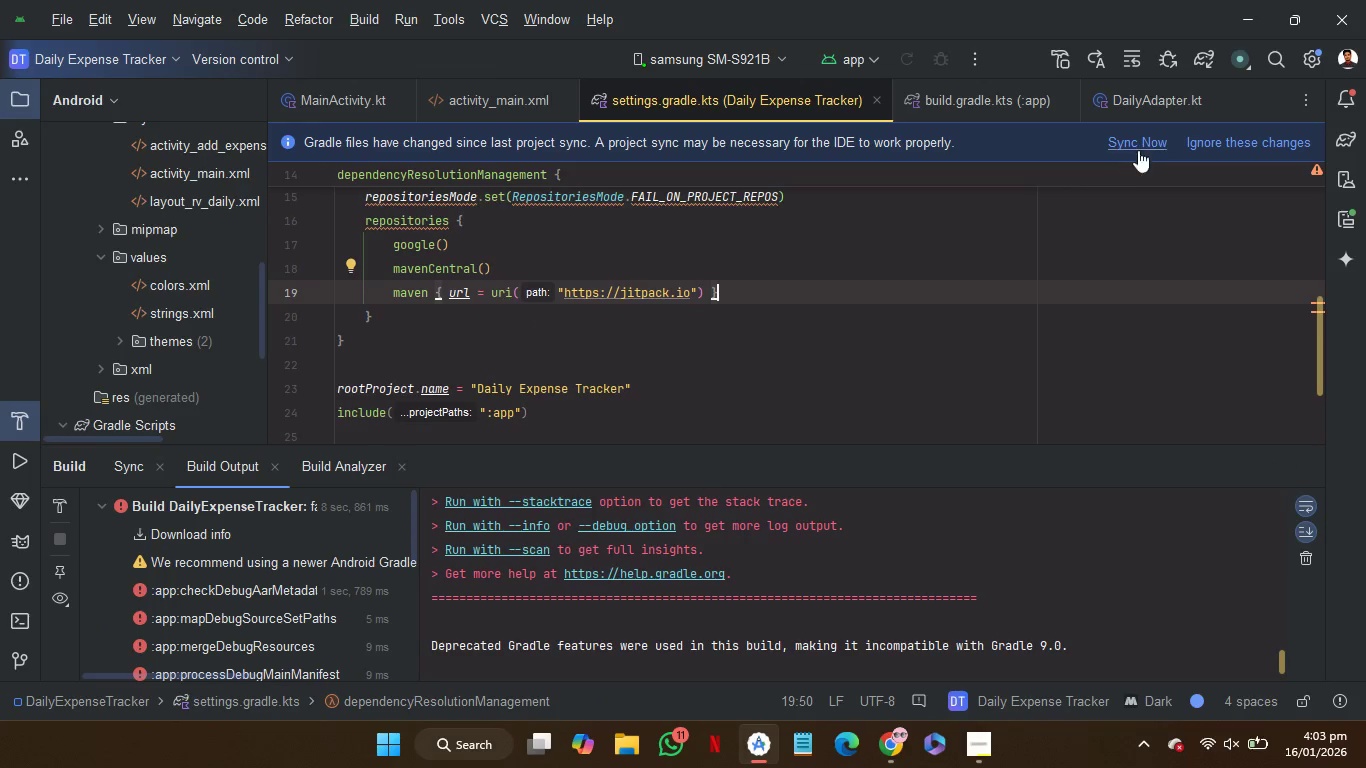 
left_click([1130, 143])
 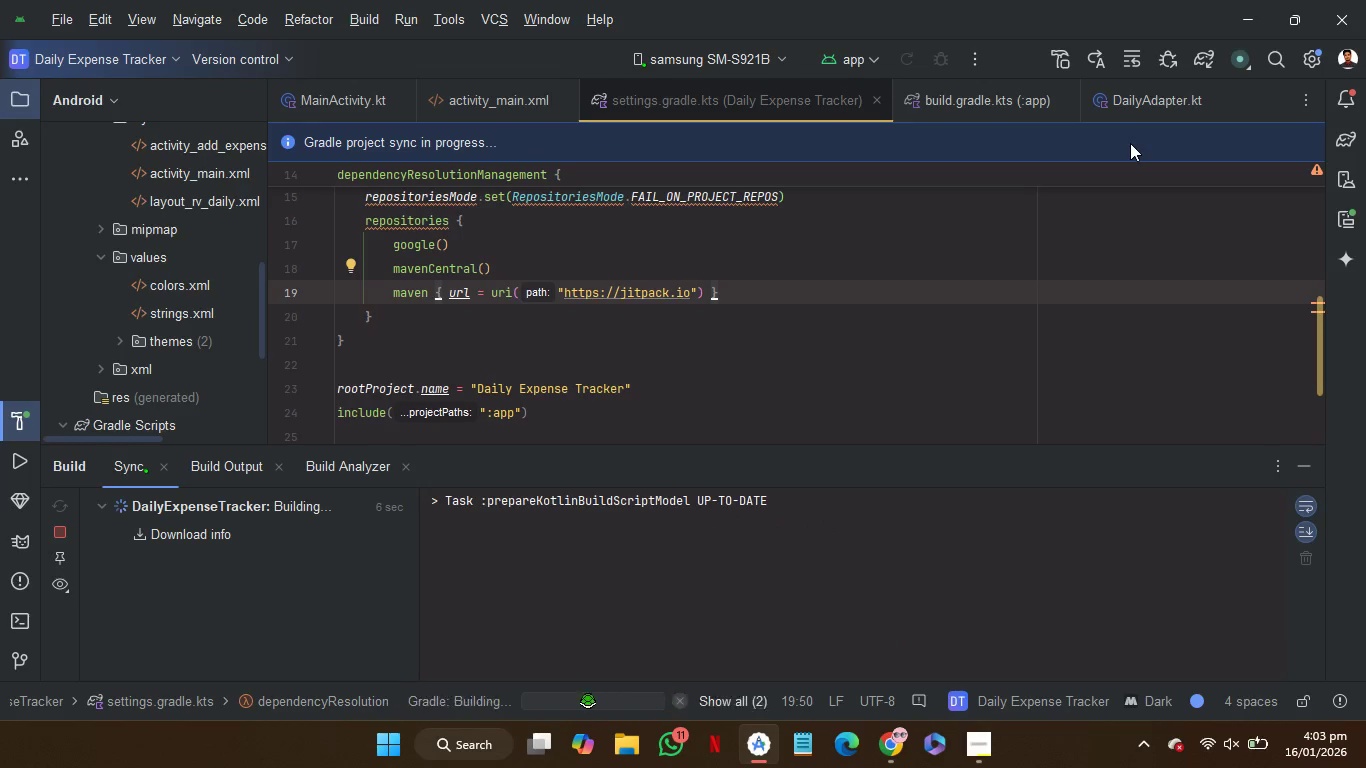 
wait(11.72)
 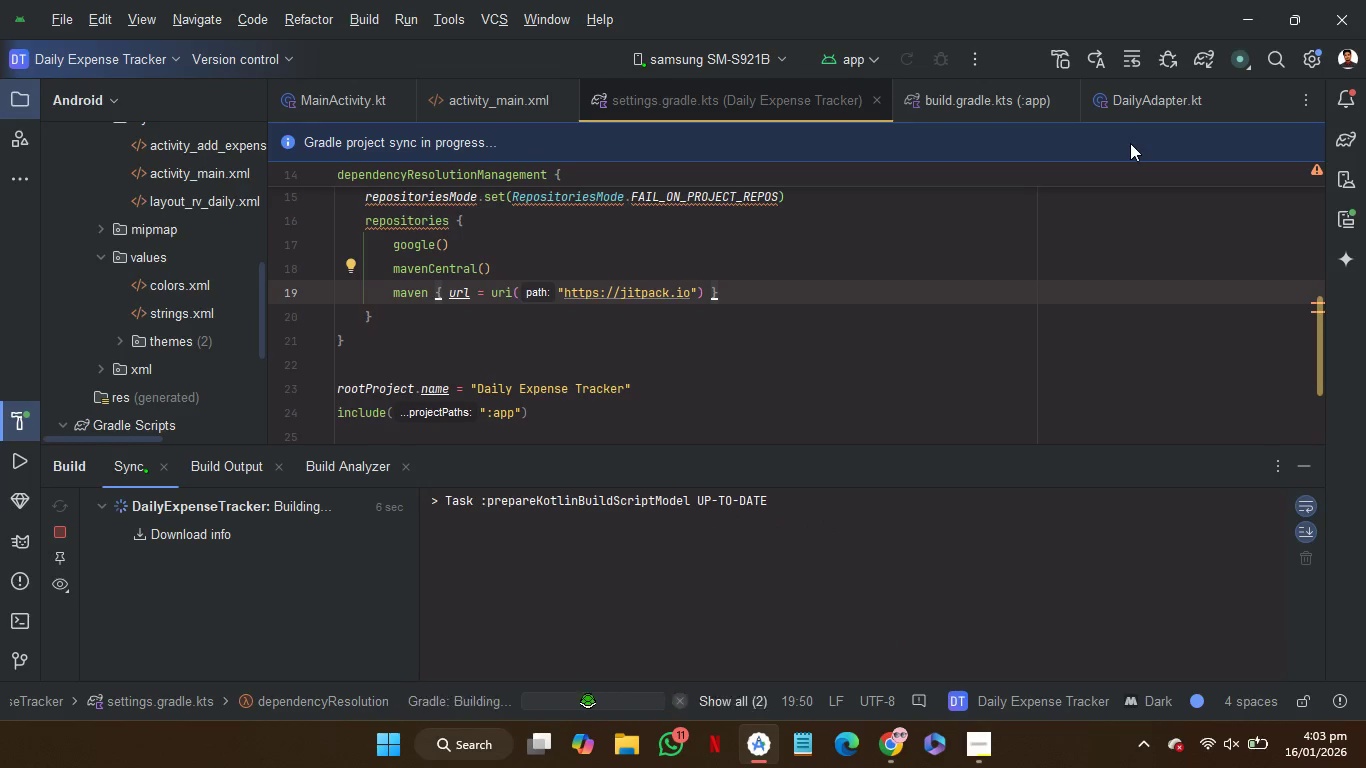 
left_click([501, 92])
 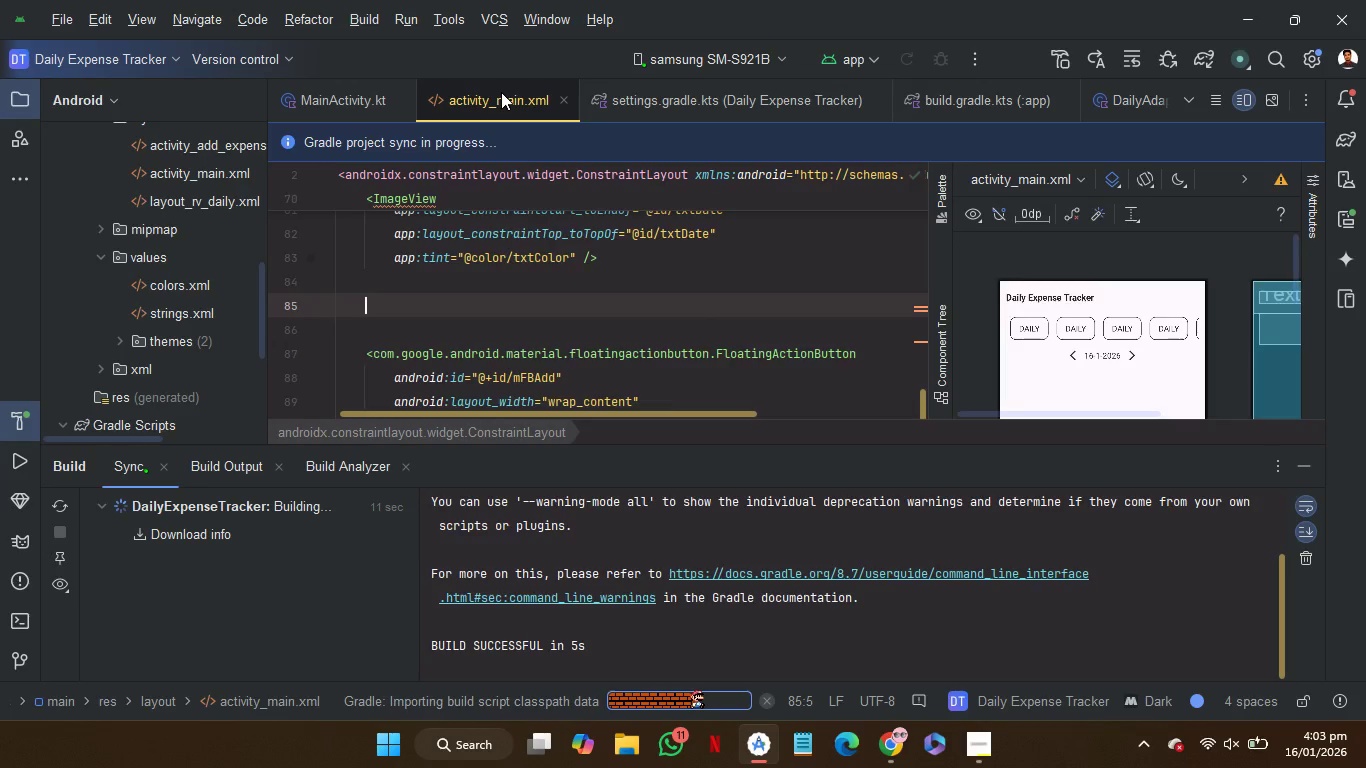 
wait(11.77)
 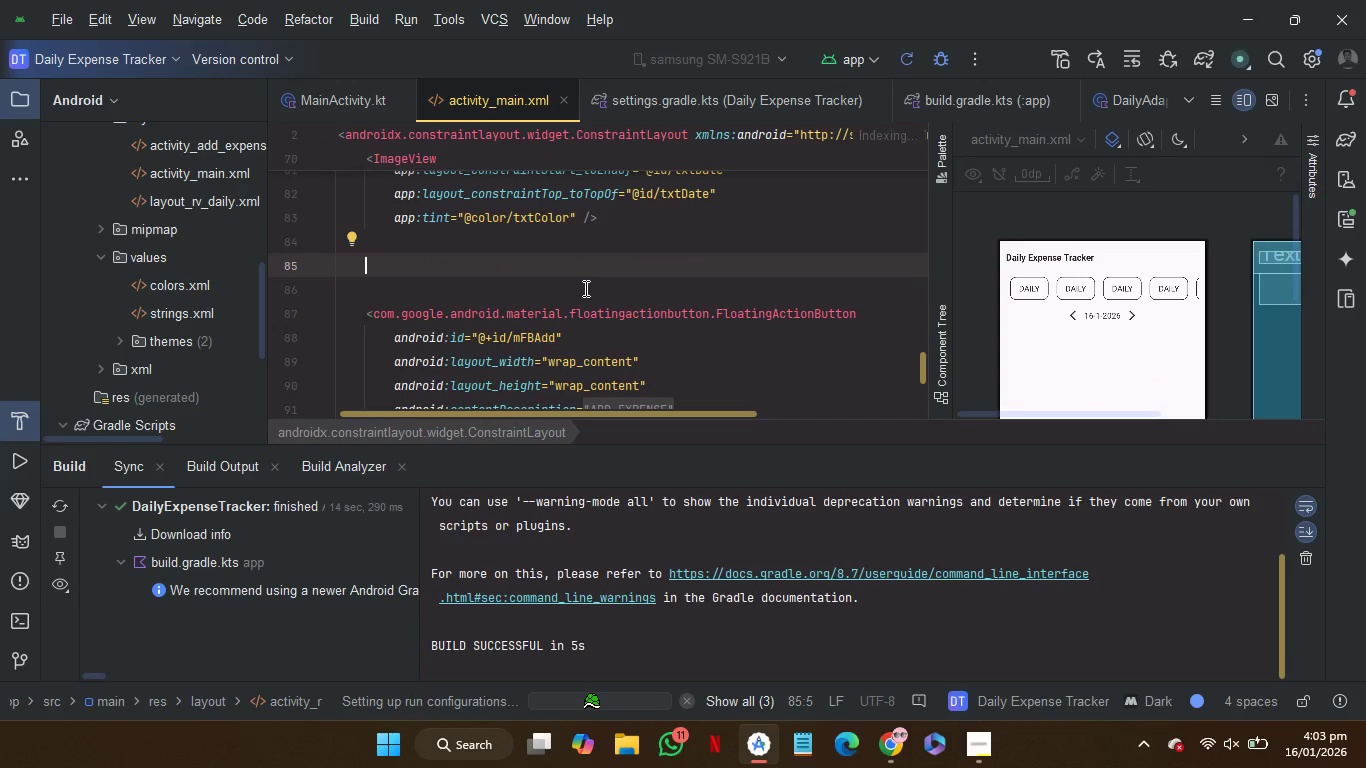 
type(<vo)
key(Backspace)
key(Backspace)
type(co)
 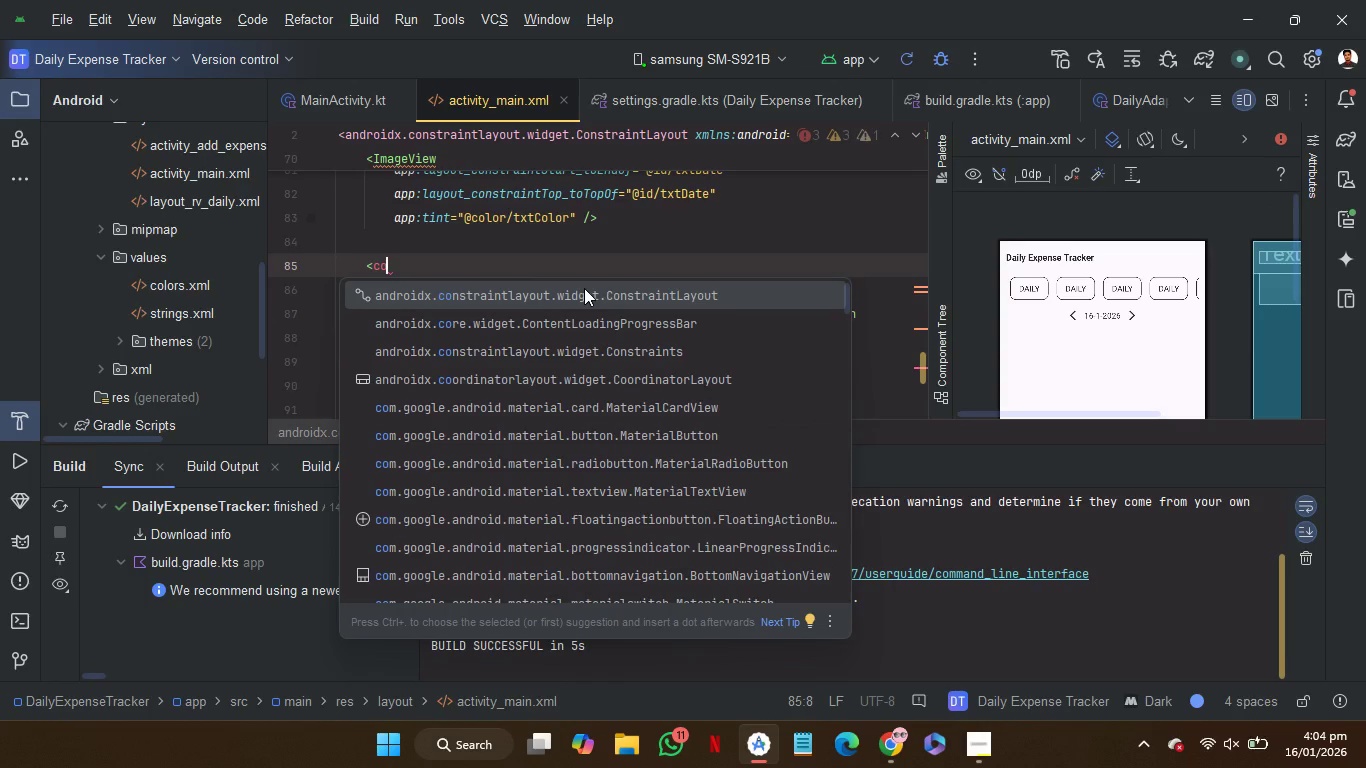 
type(m.gi)
 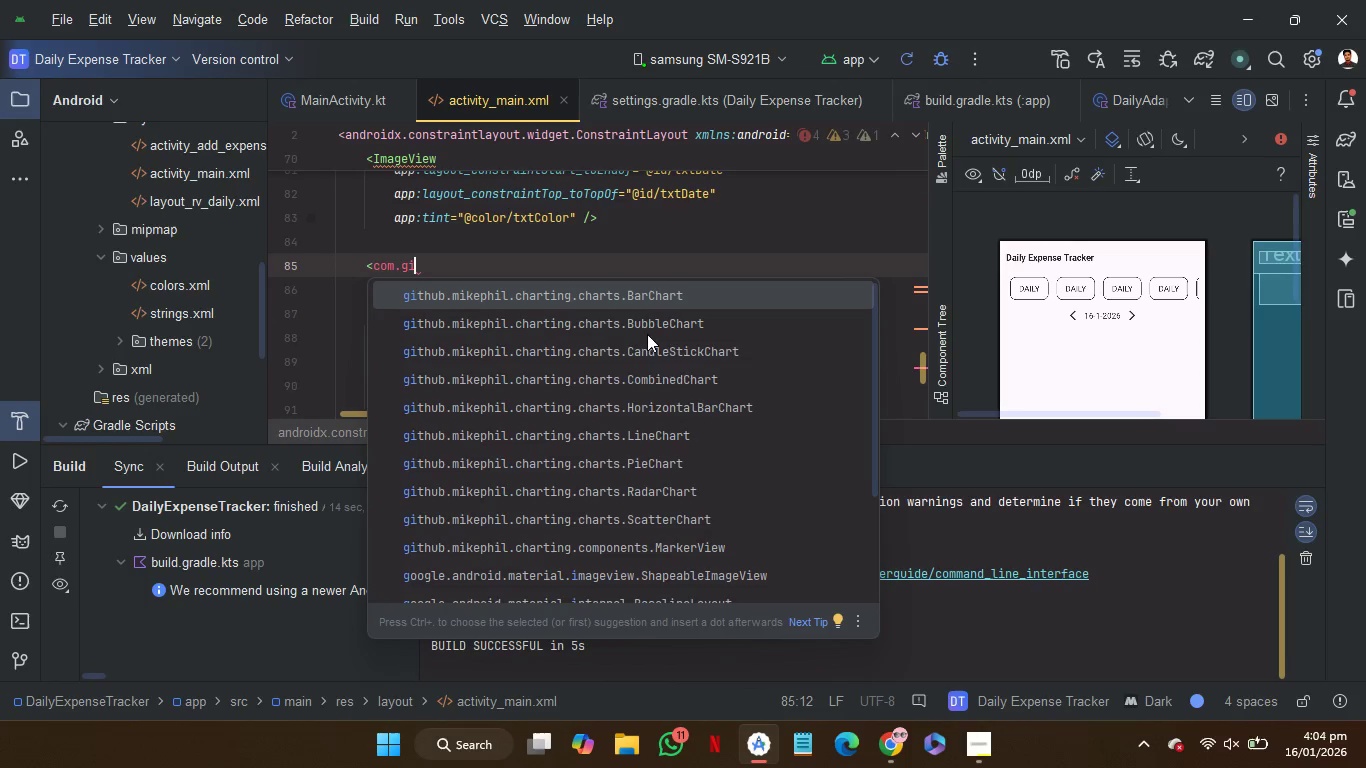 
wait(5.42)
 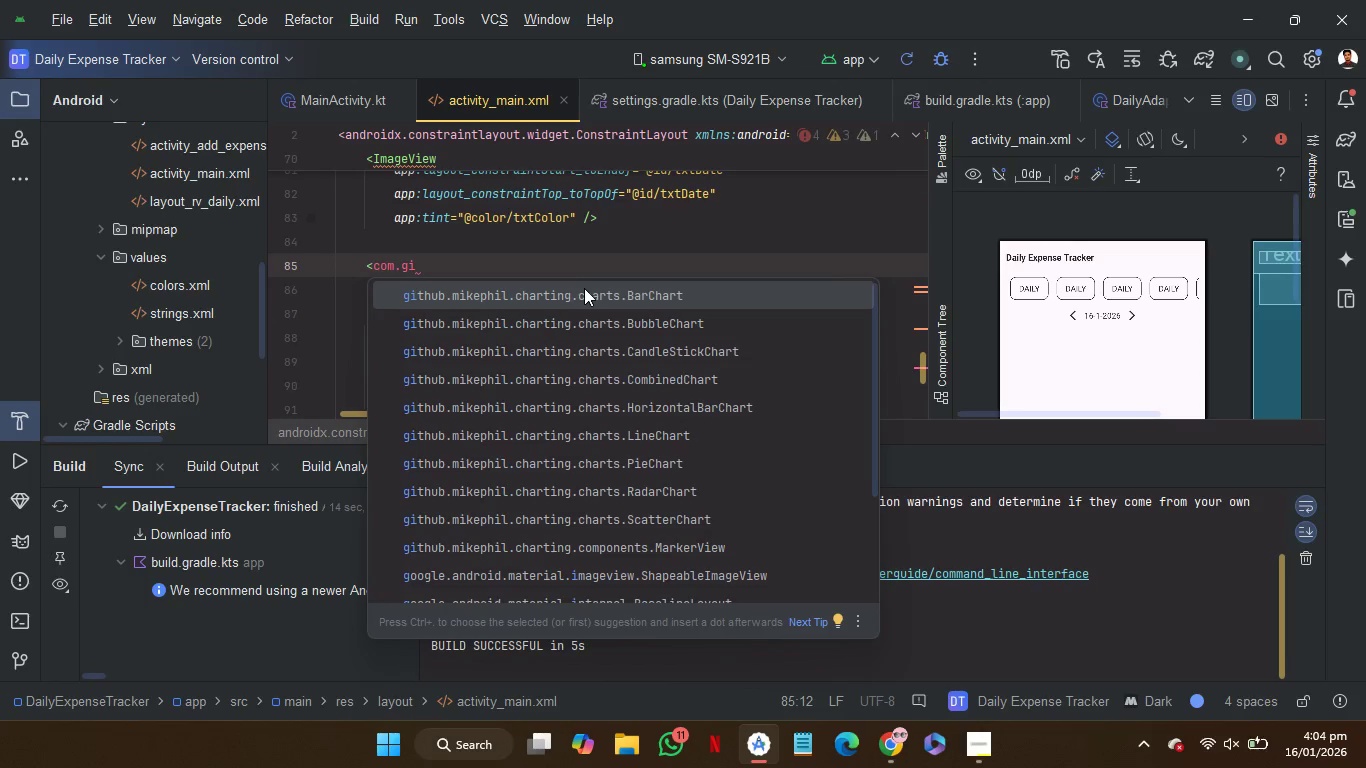 
left_click([682, 462])
 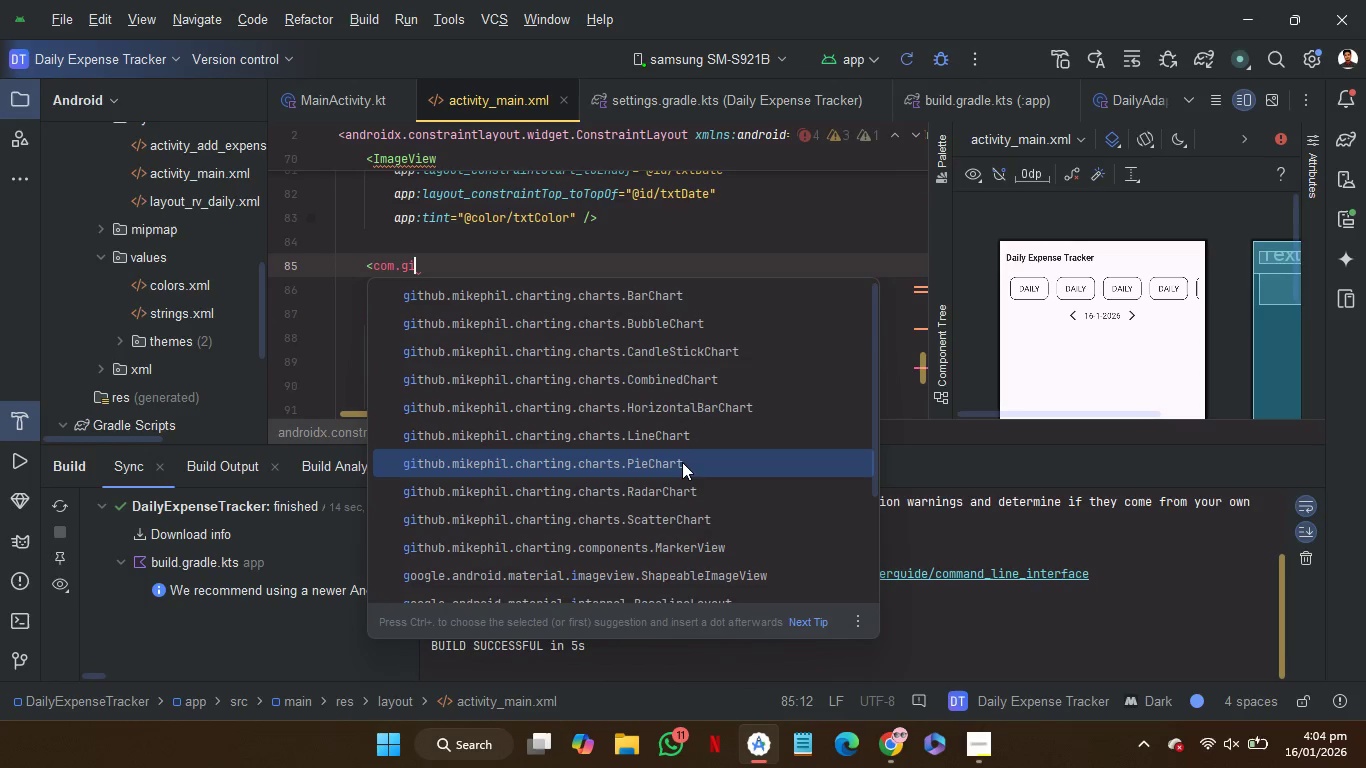 
key(Enter)
 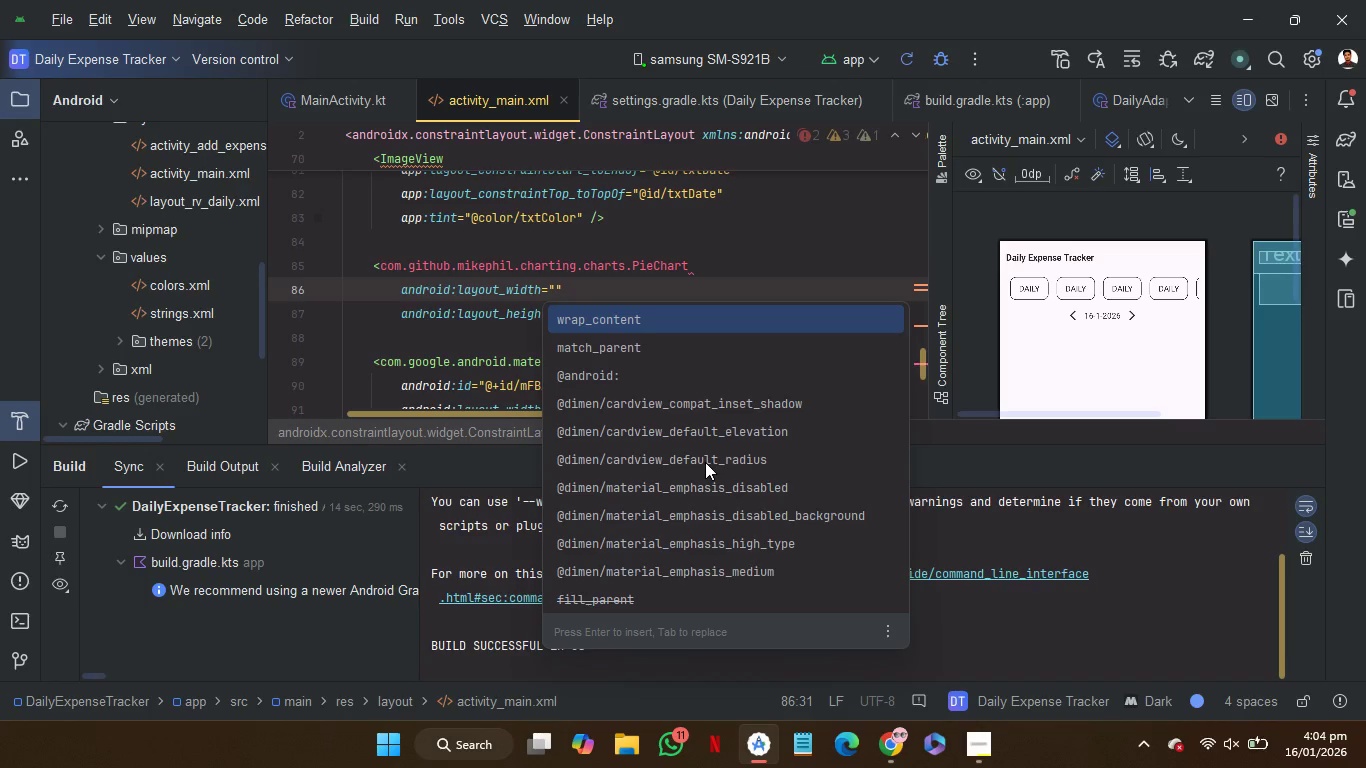 
wait(9.28)
 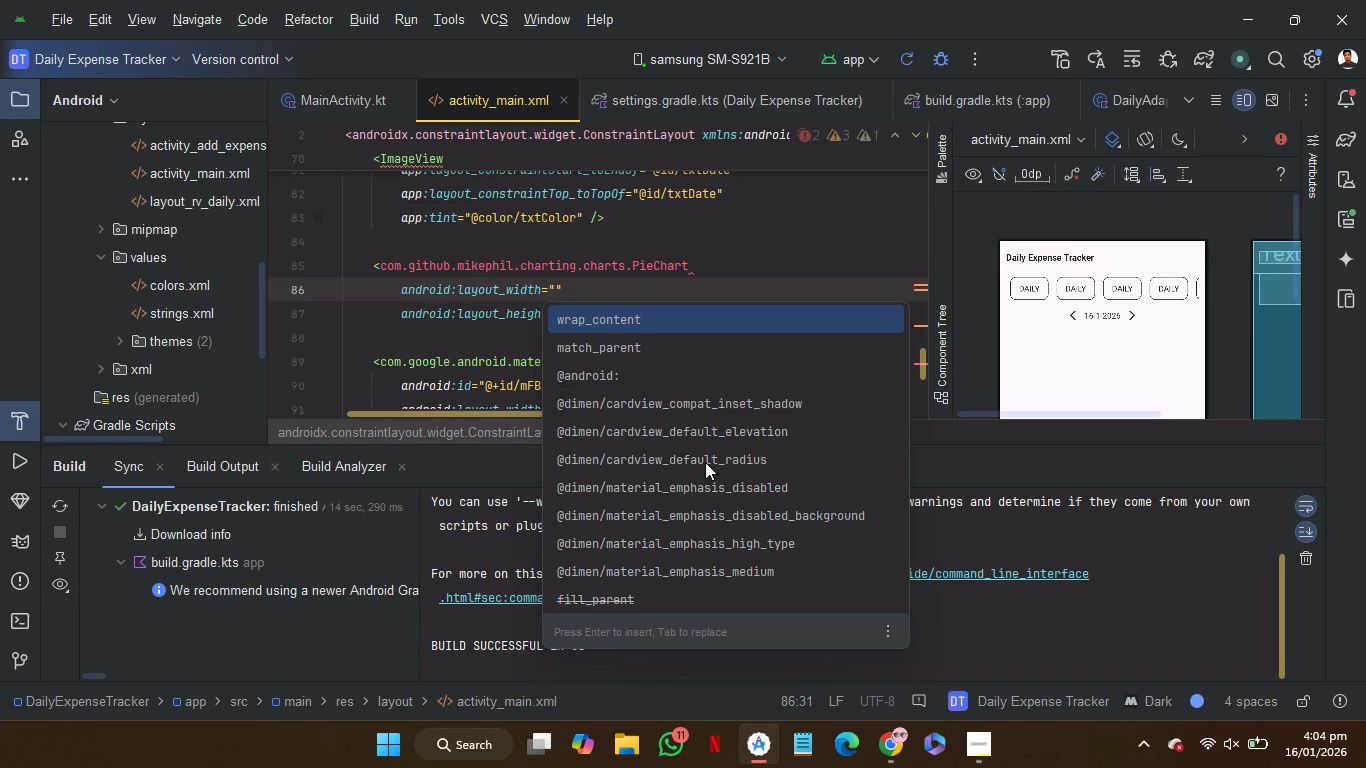 
key(Enter)
 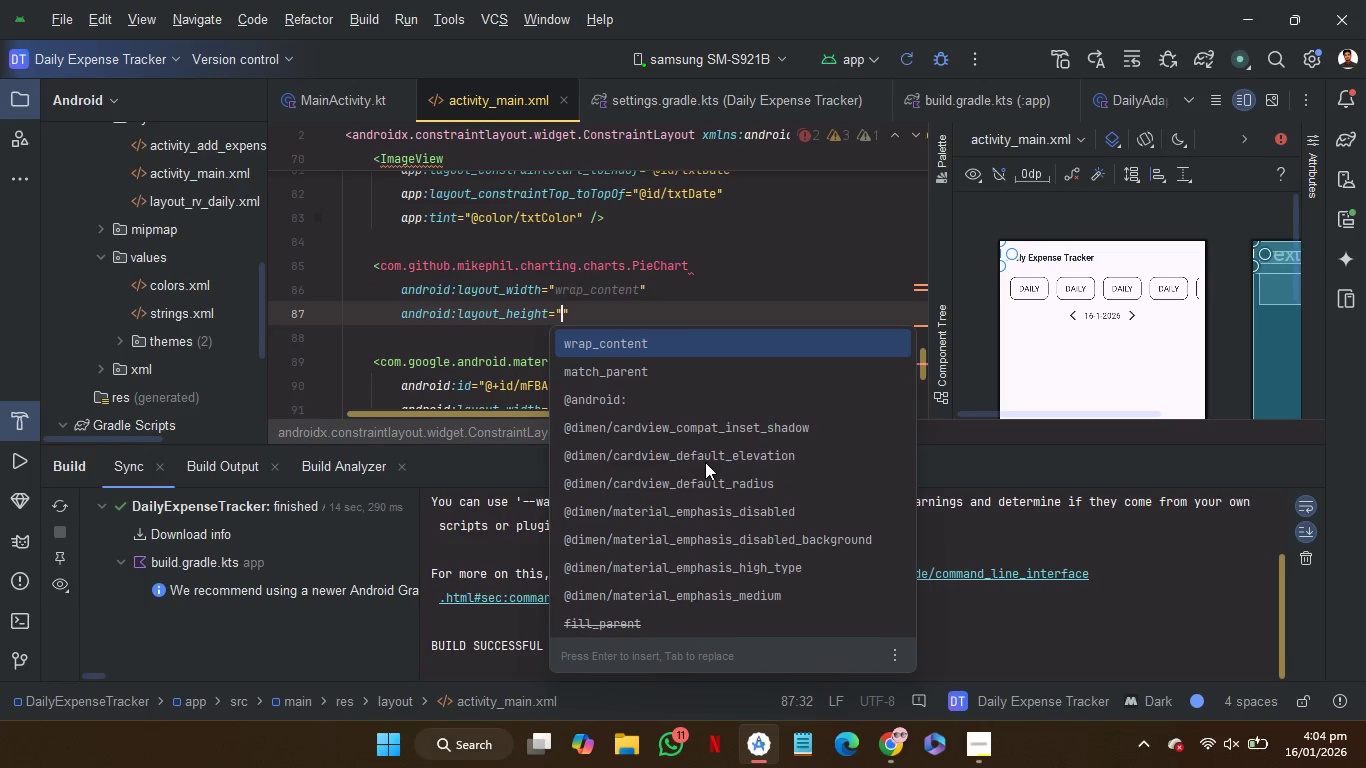 
key(Enter)
 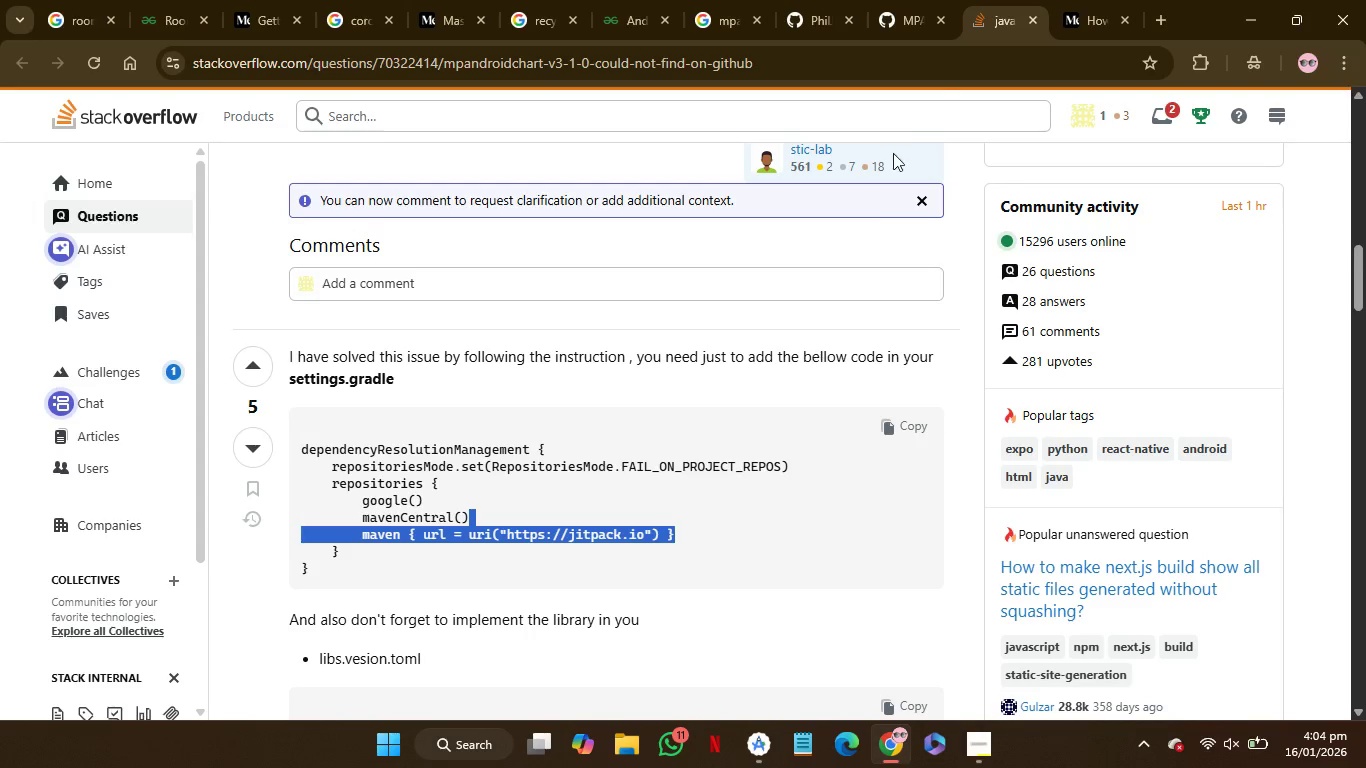 
left_click([1030, 26])
 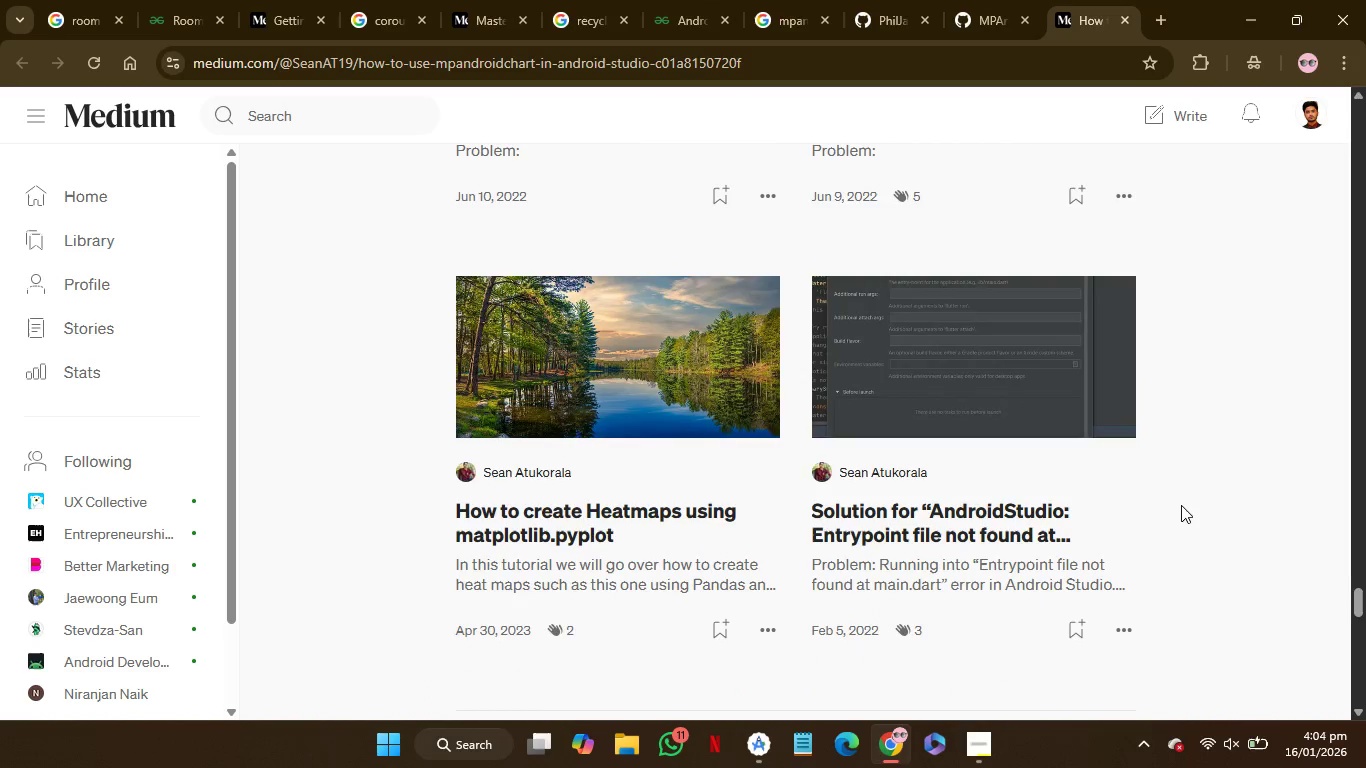 
wait(22.12)
 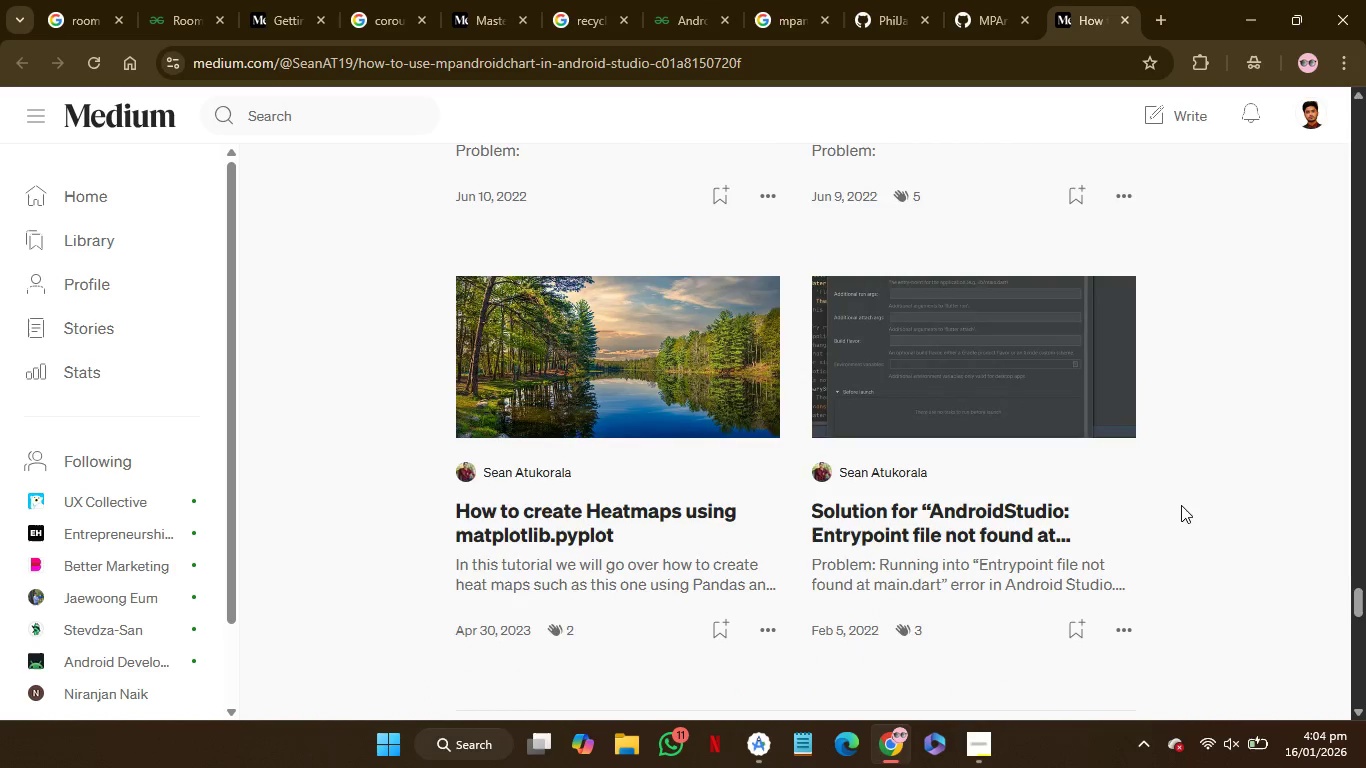 
left_click([971, 0])
 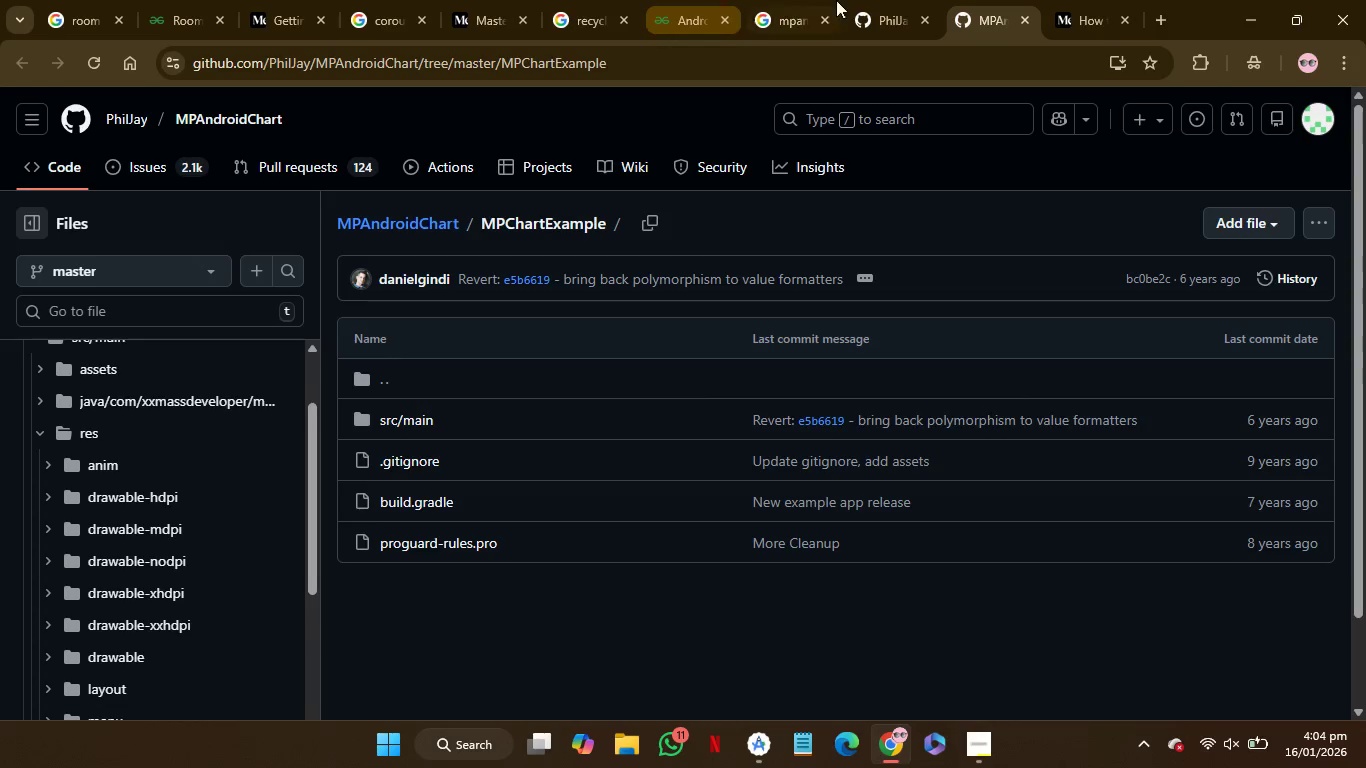 
left_click([872, 0])
 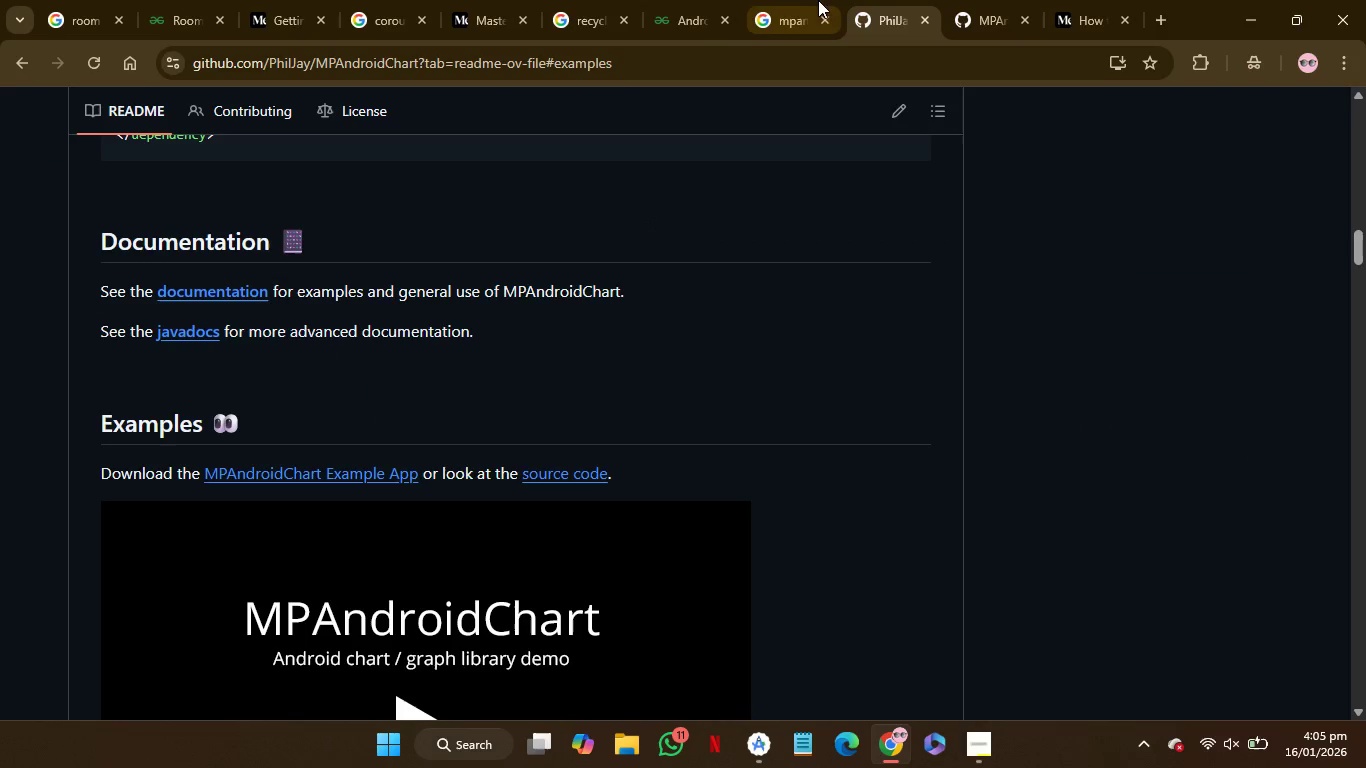 
left_click([807, 0])
 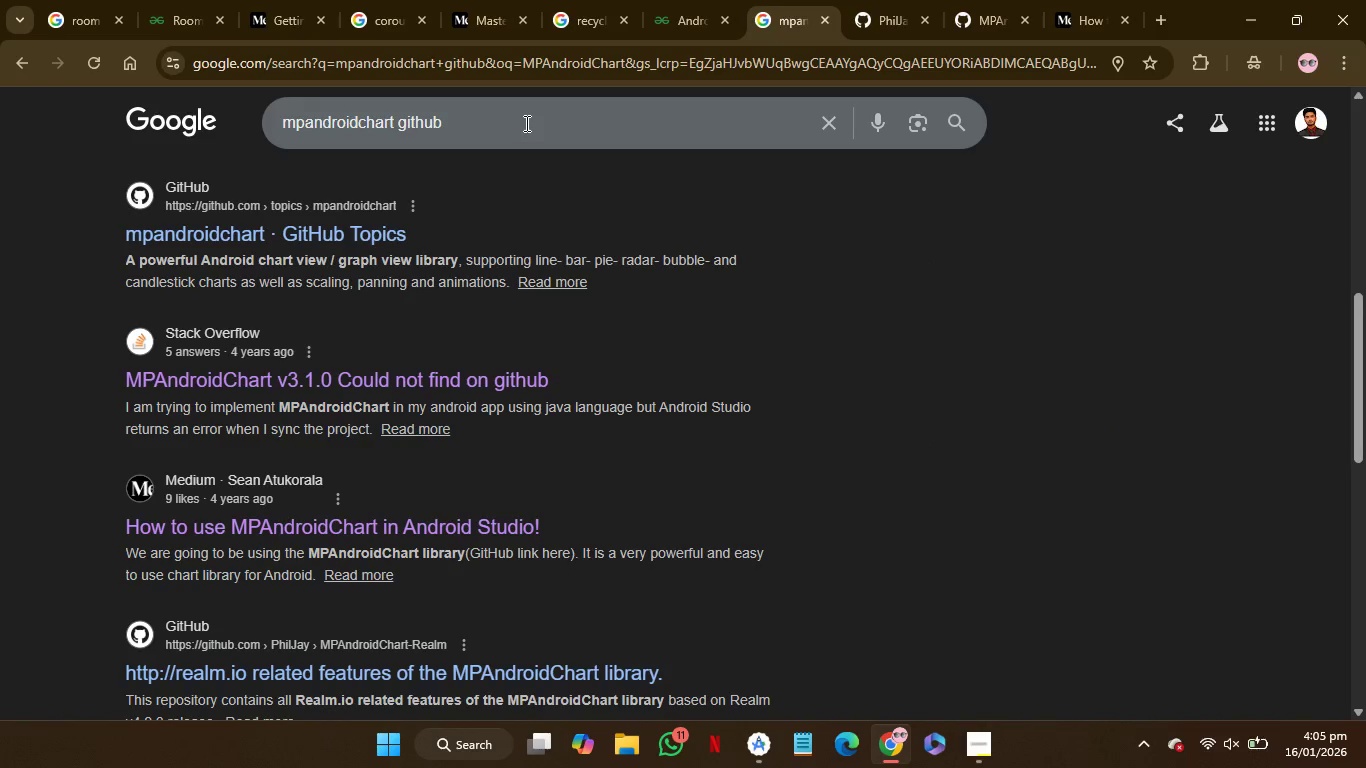 
left_click([525, 123])
 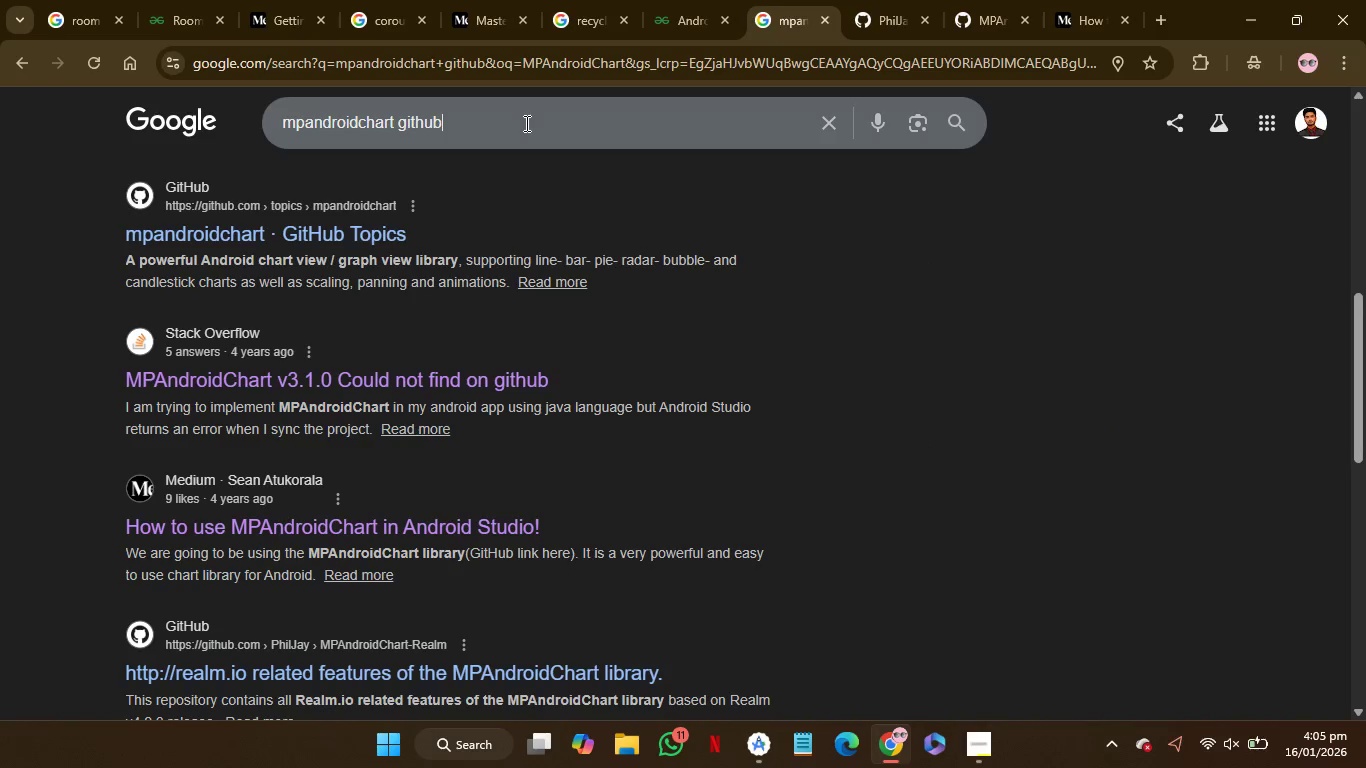 
key(Space)
 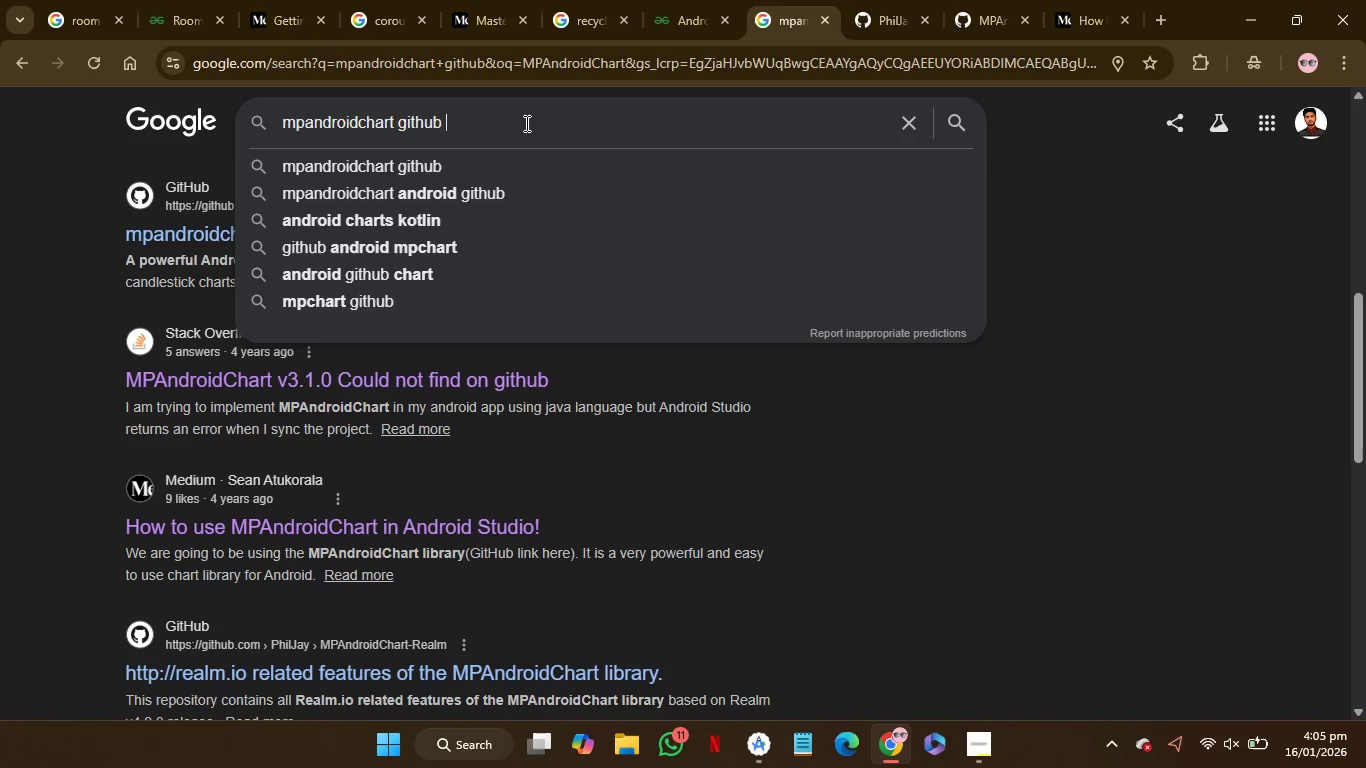 
key(Backspace)
 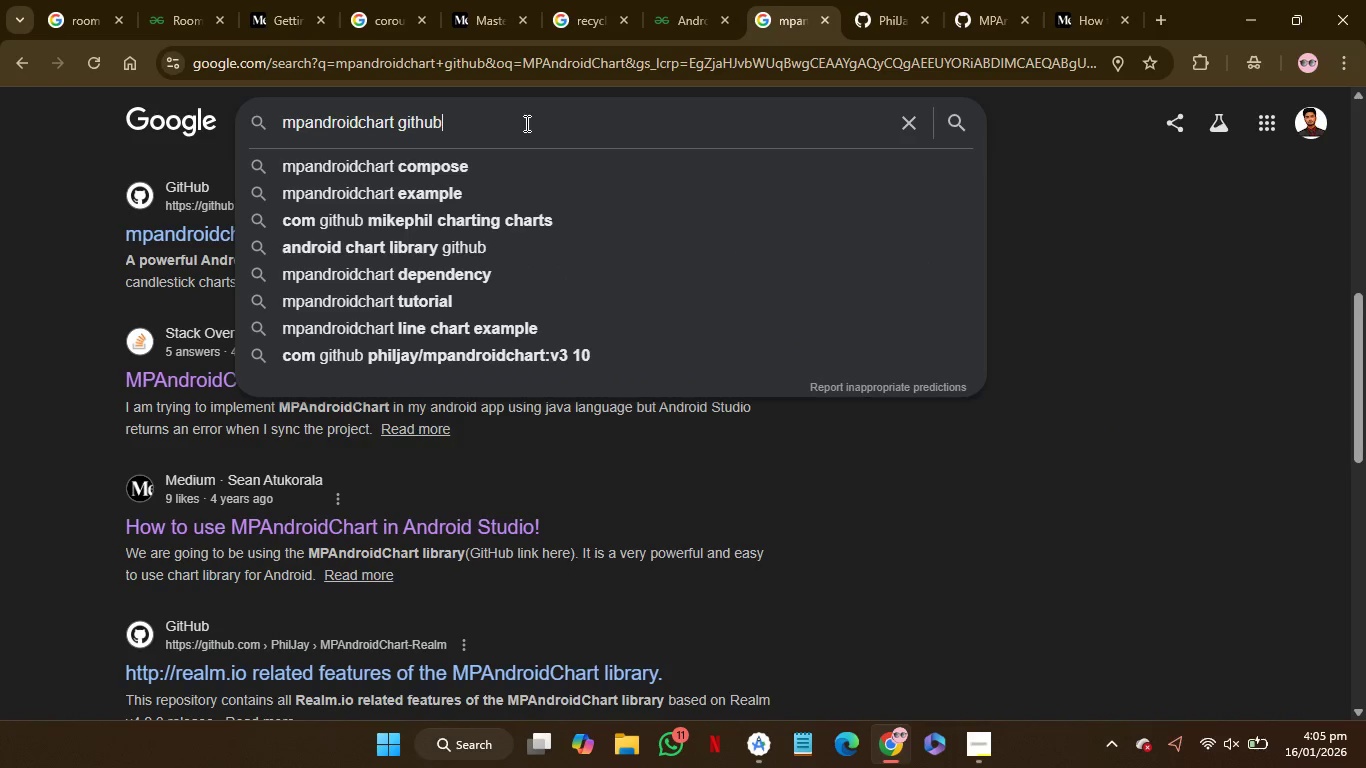 
key(Backspace)
 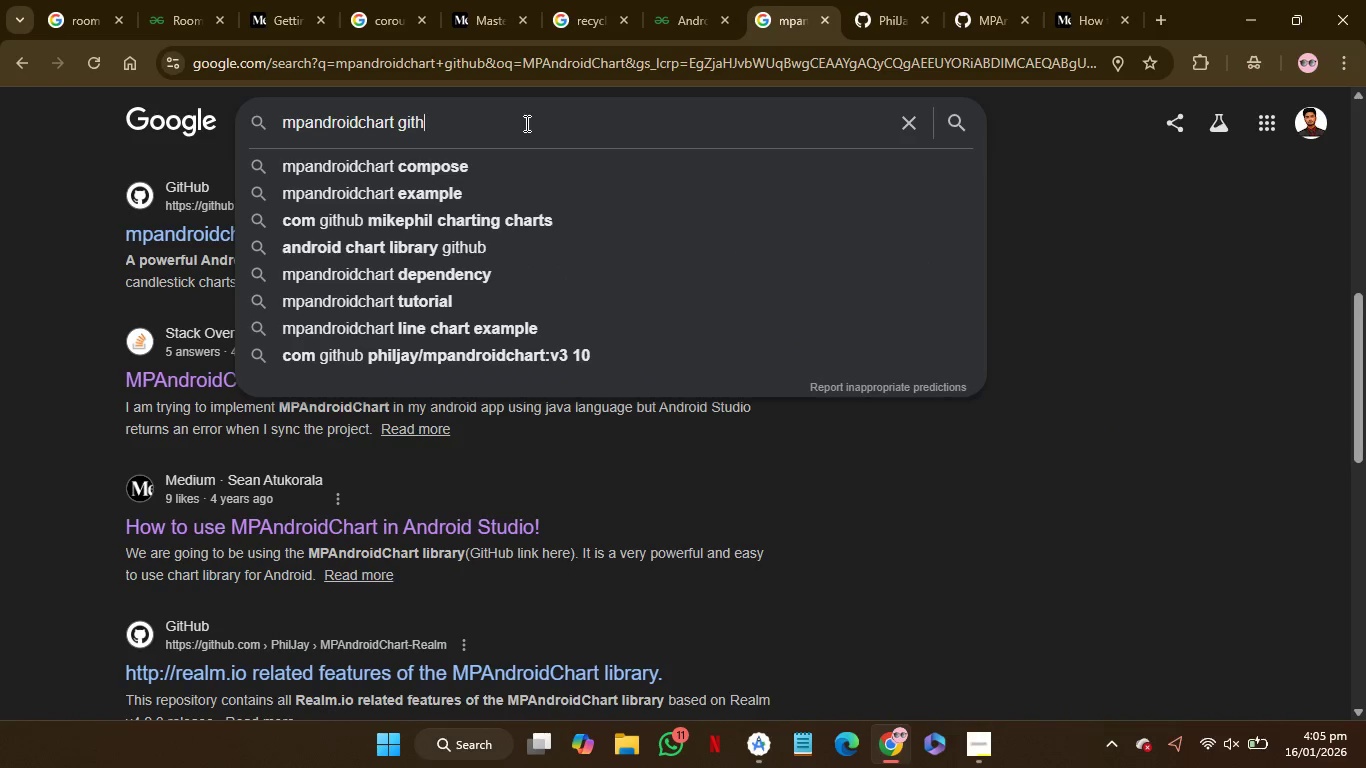 
key(Backspace)
 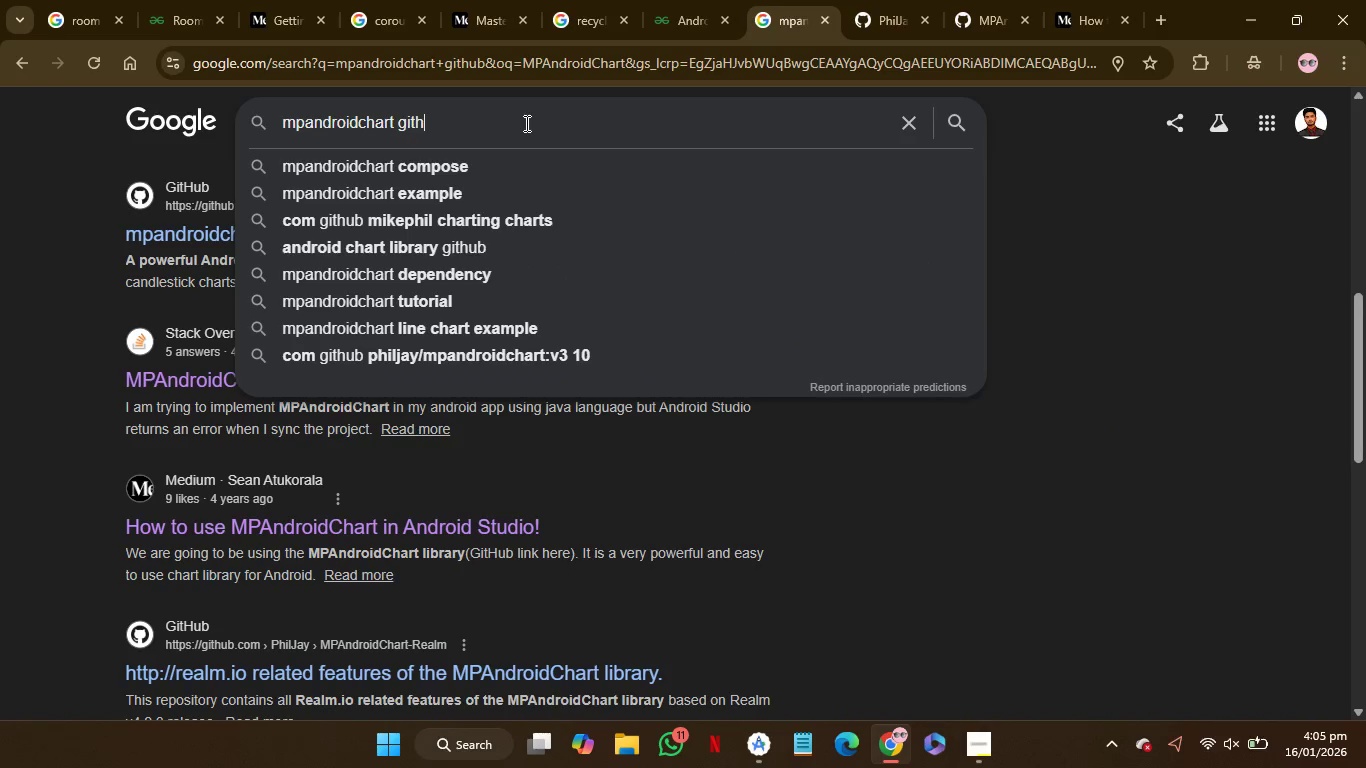 
key(Backspace)
 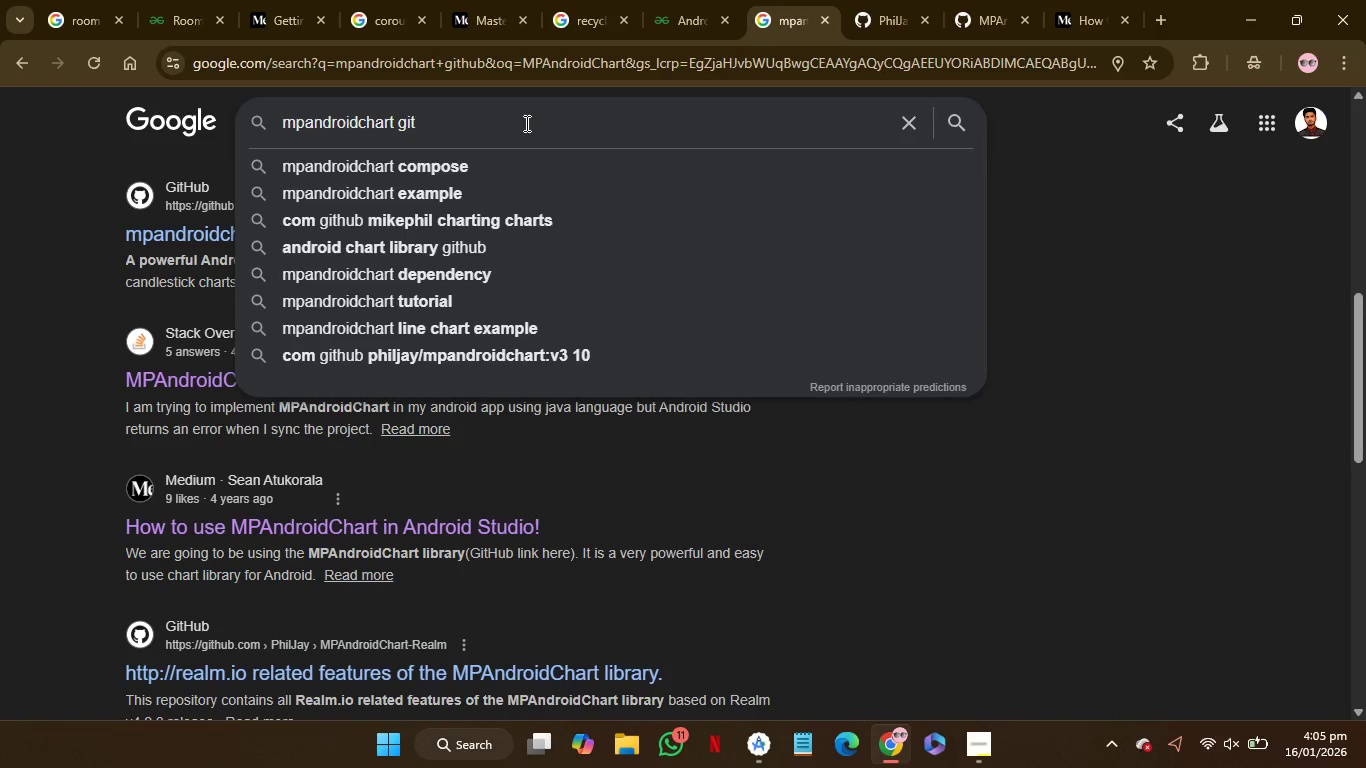 
key(Backspace)
 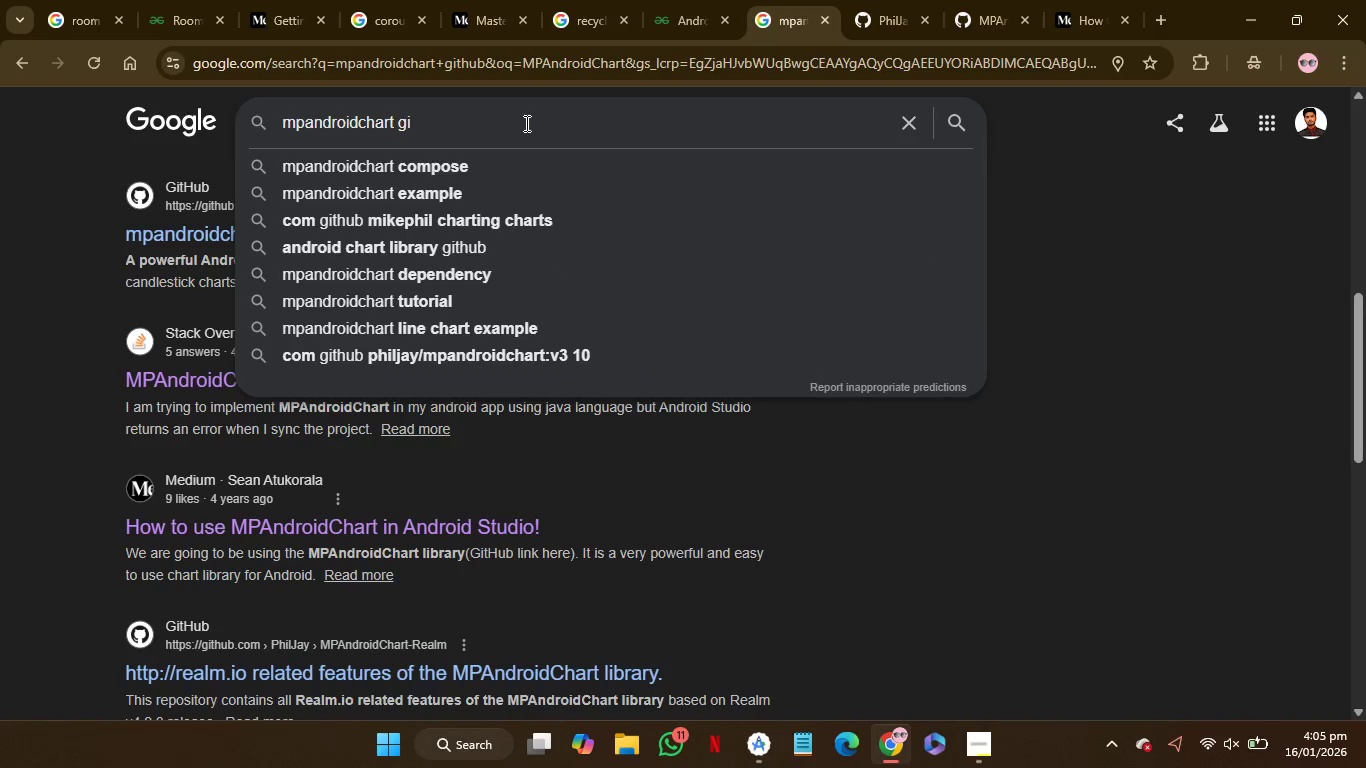 
key(Backspace)
 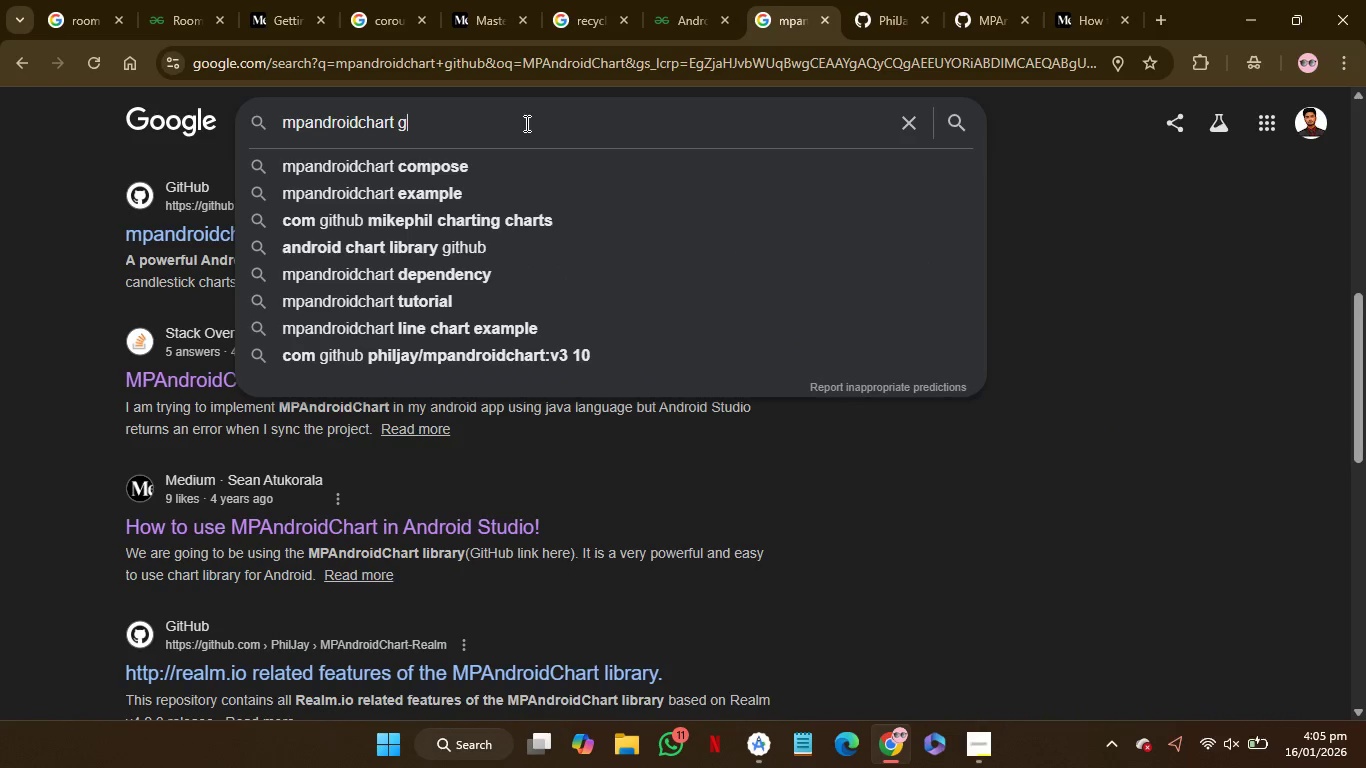 
key(Backspace)
 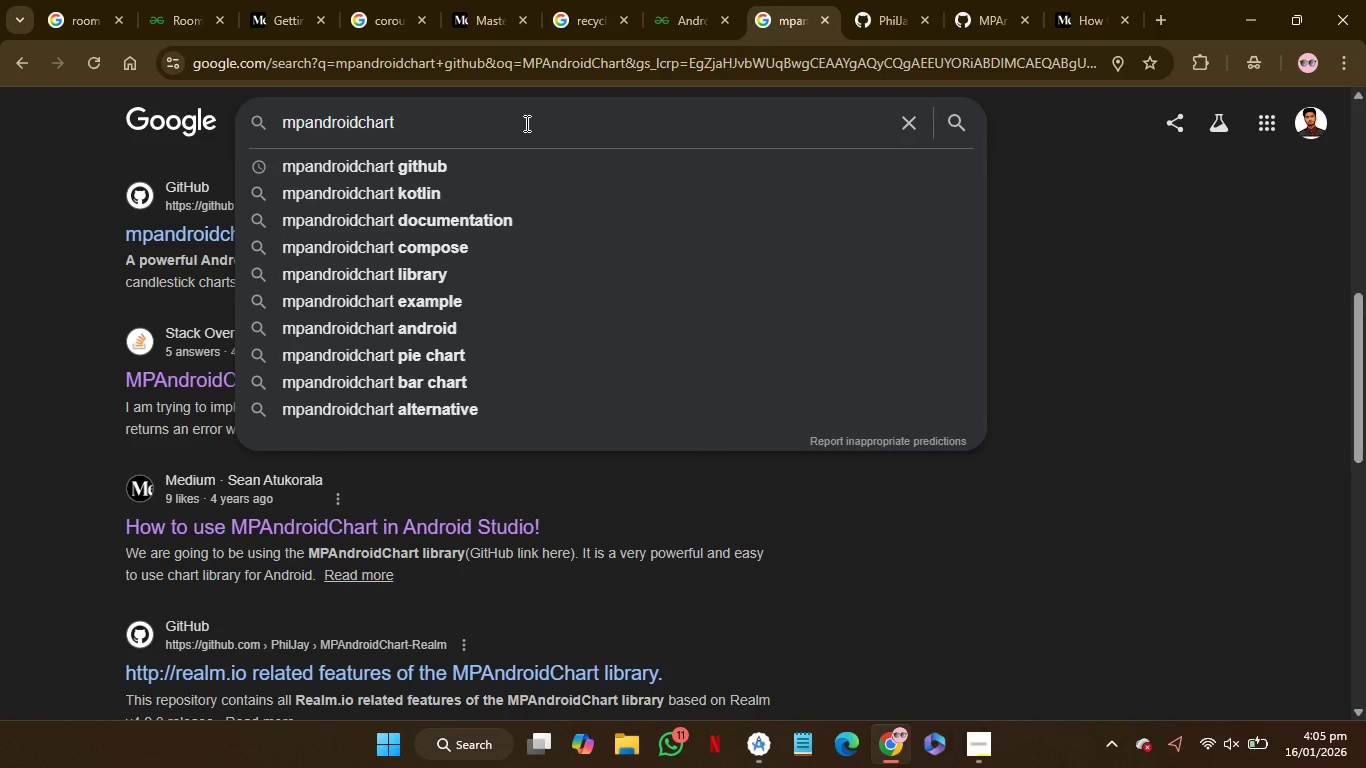 
key(P)
 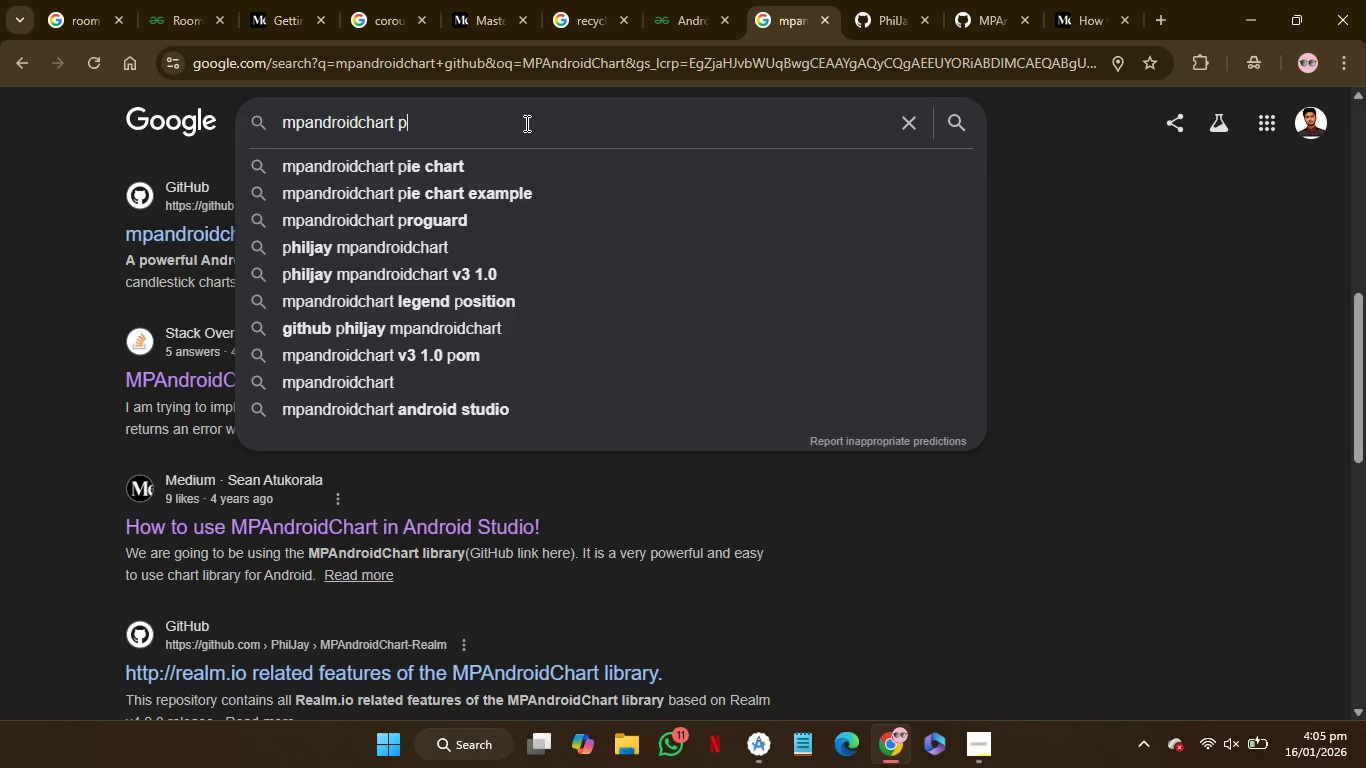 
key(ArrowDown)
 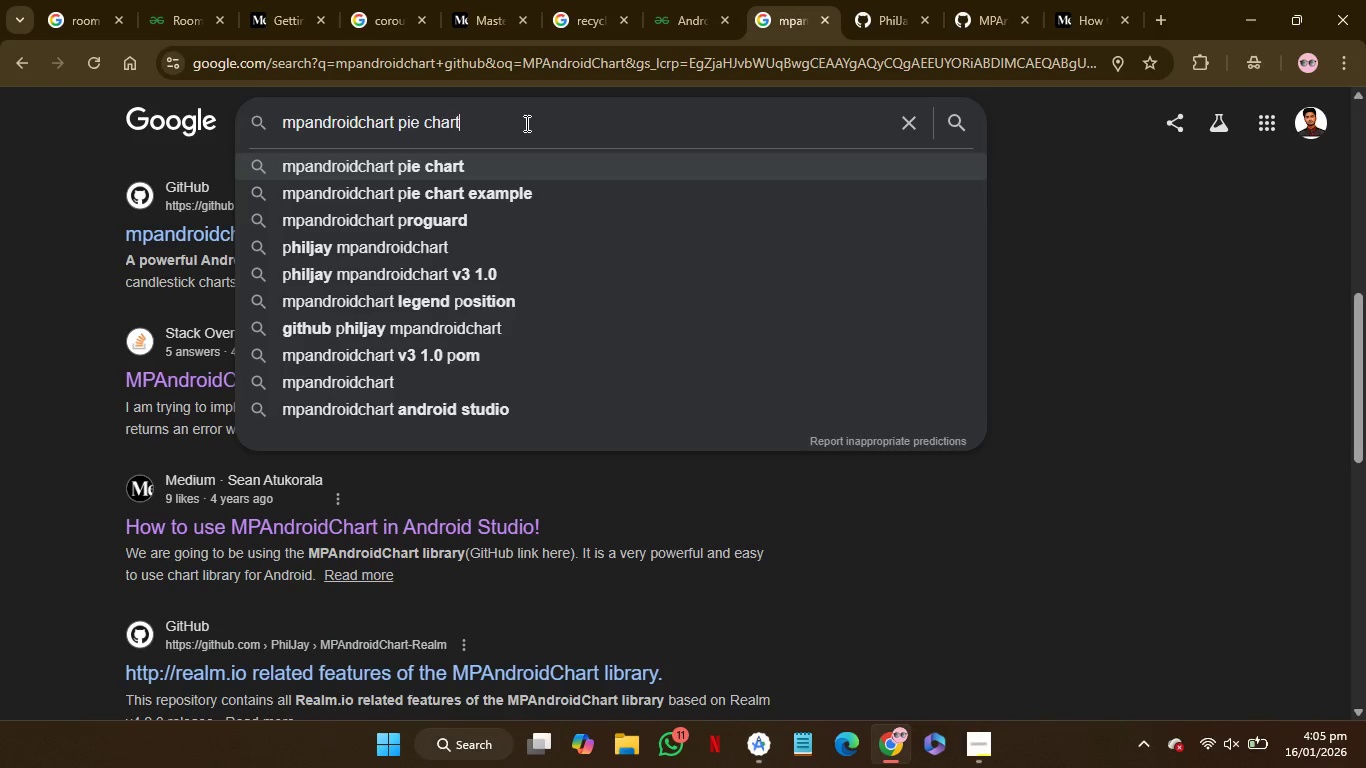 
key(ArrowDown)
 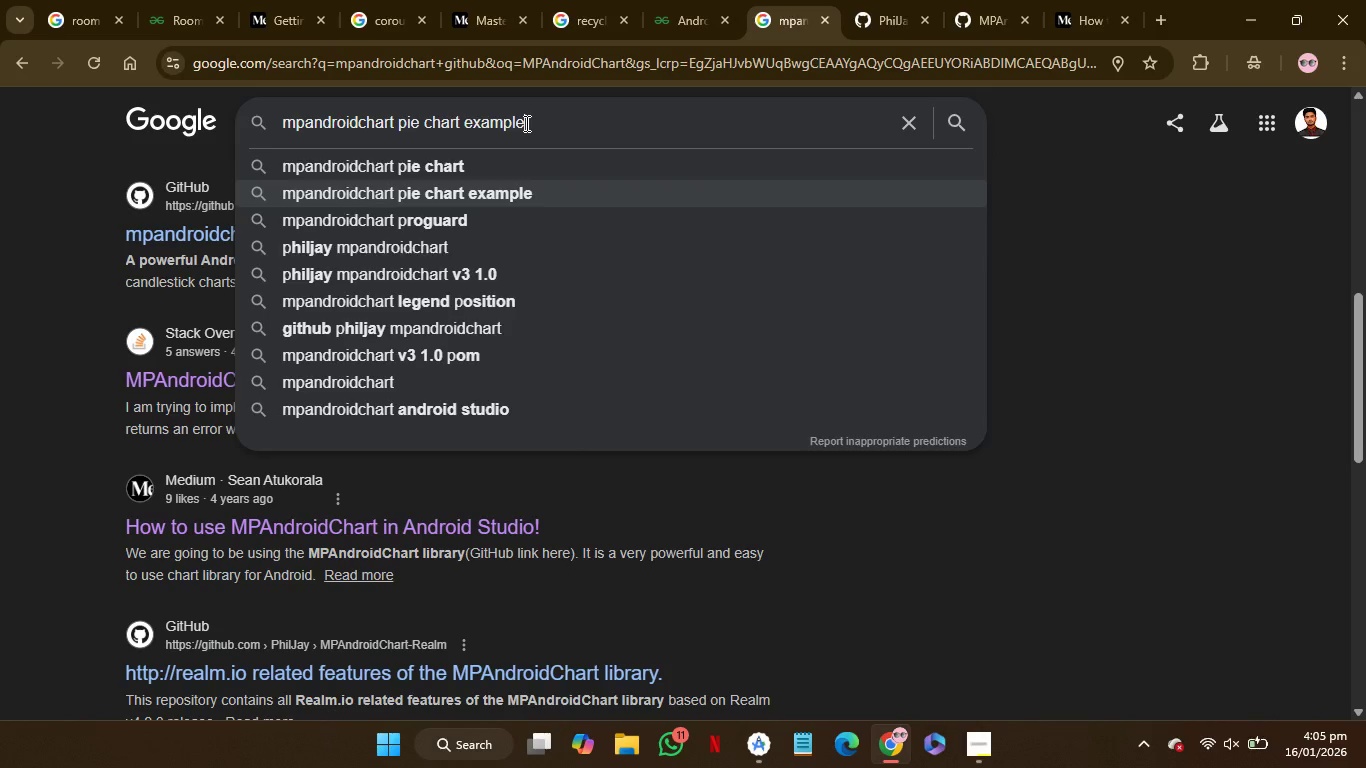 
key(Enter)
 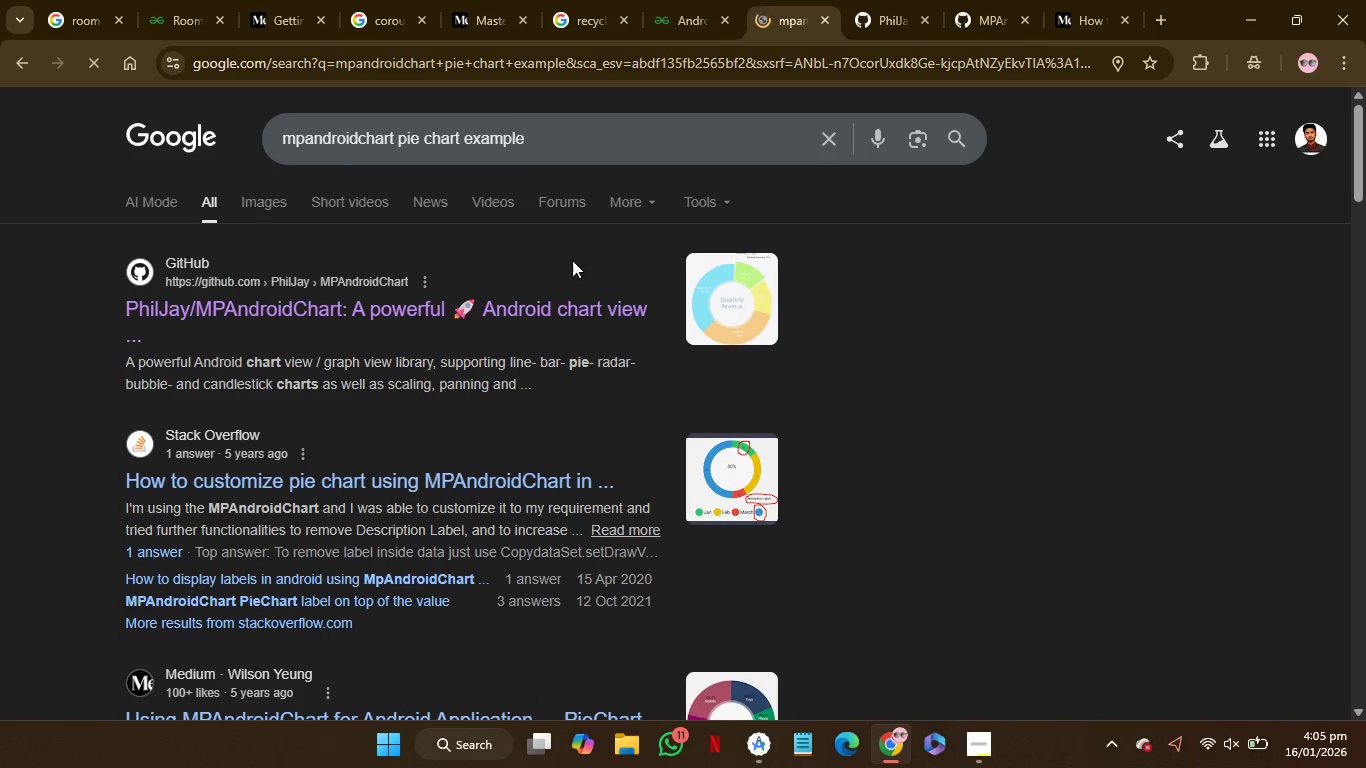 
right_click([579, 305])
 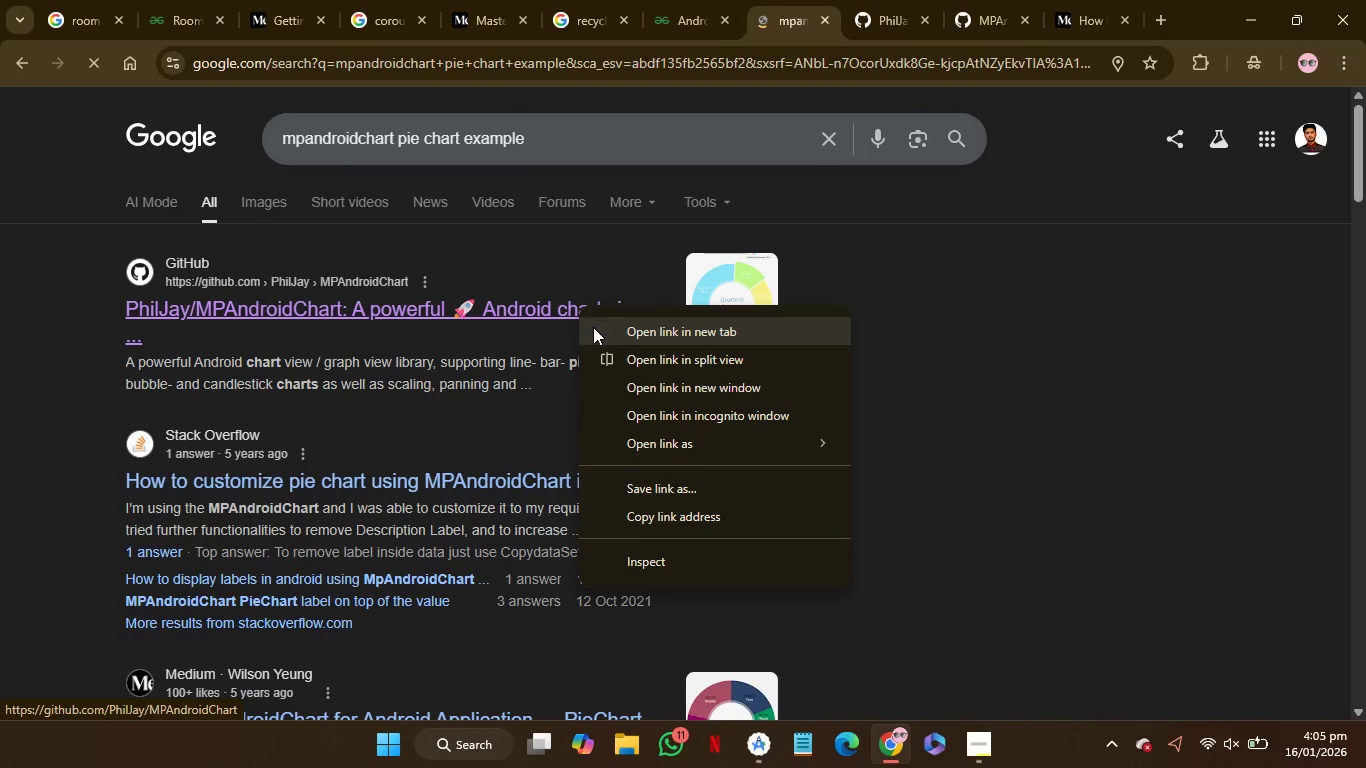 
left_click([593, 330])
 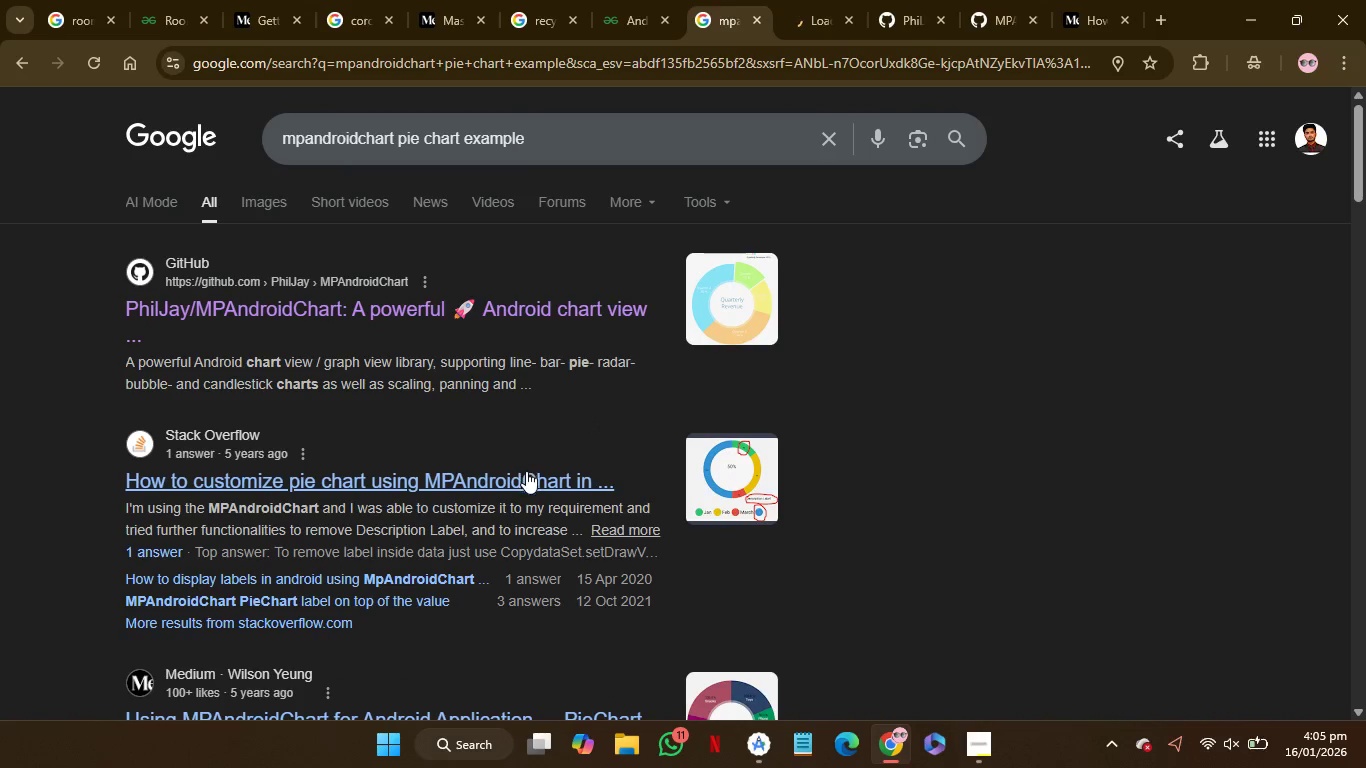 
right_click([526, 476])
 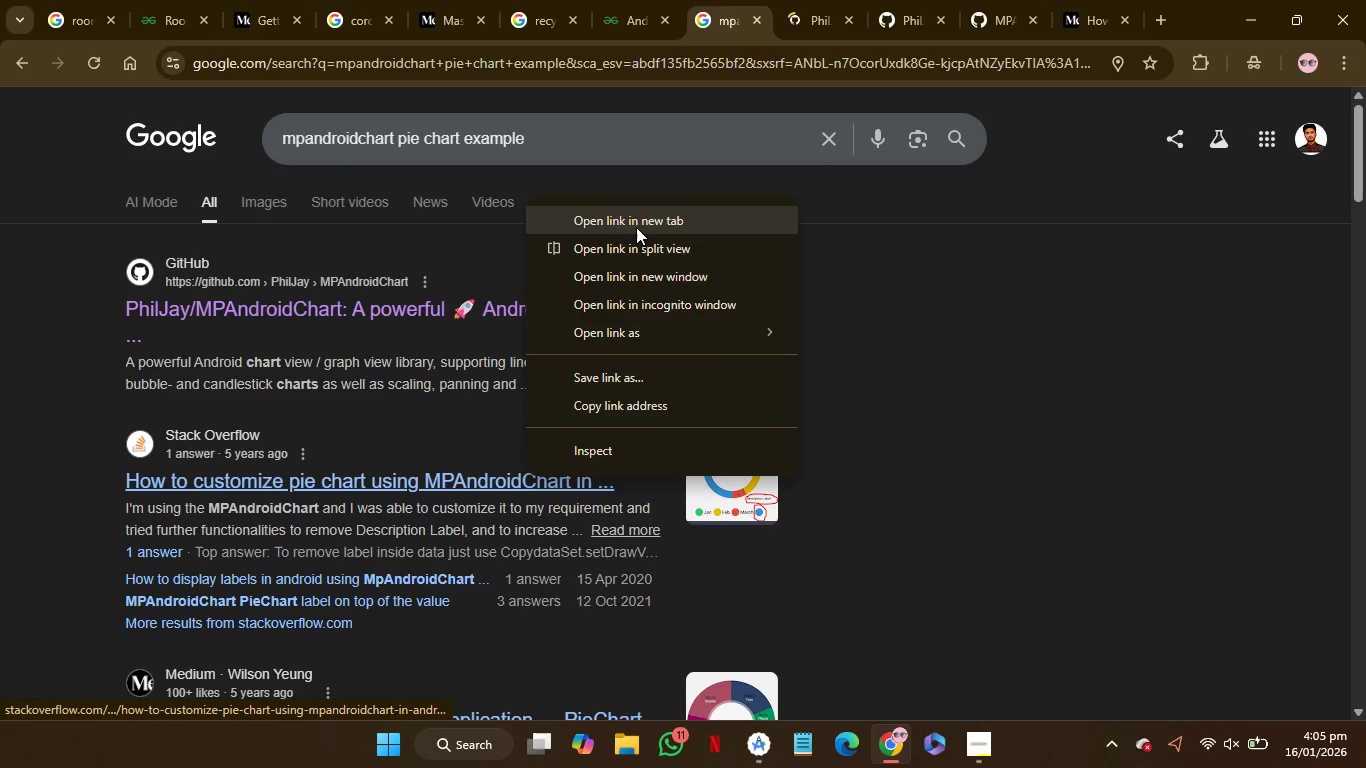 
left_click([634, 233])
 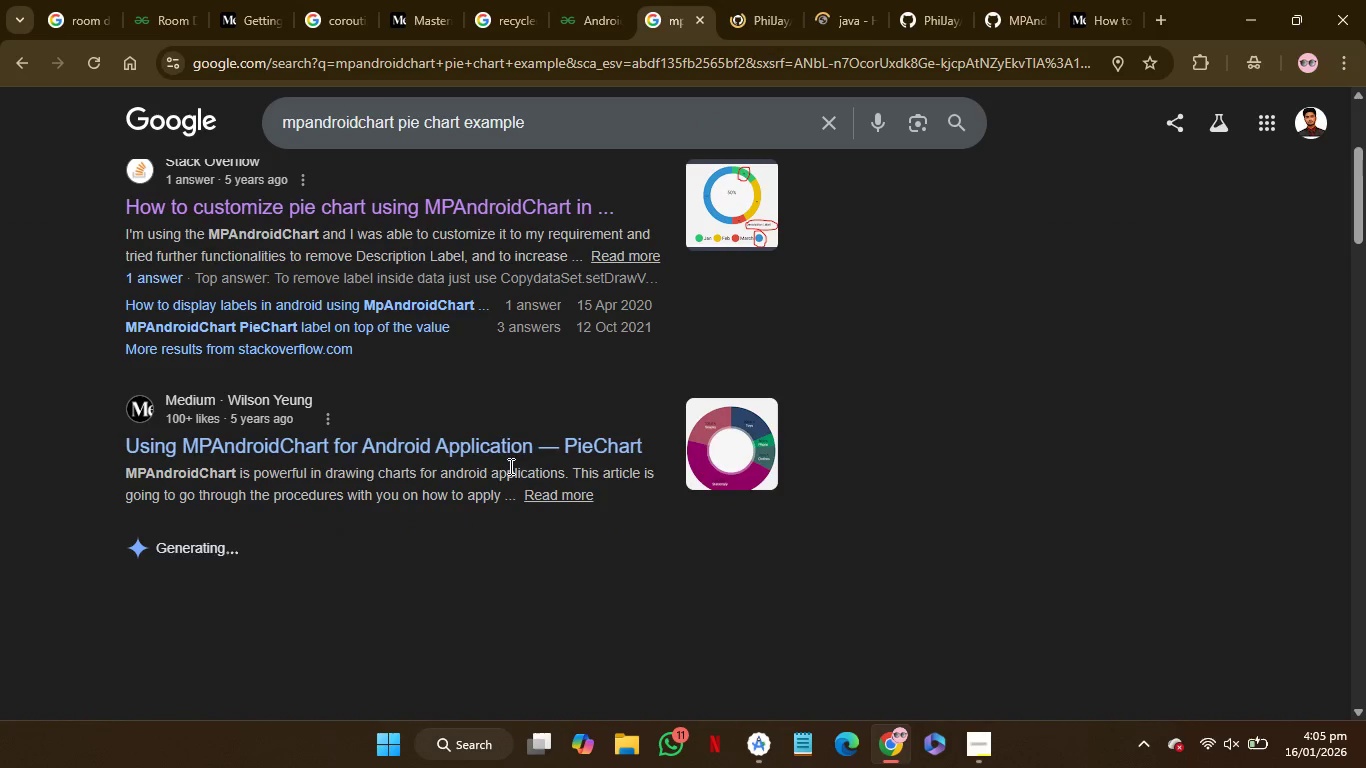 
right_click([511, 447])
 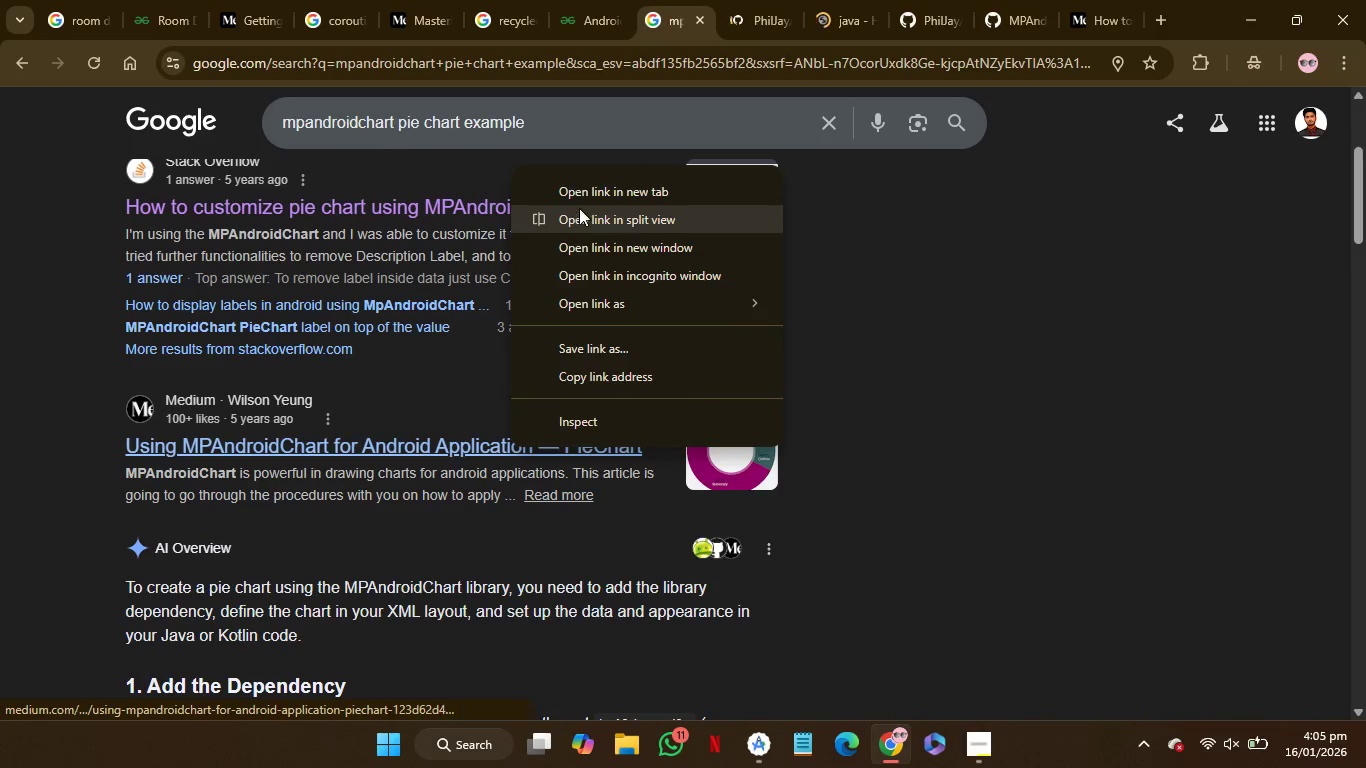 
left_click([581, 196])
 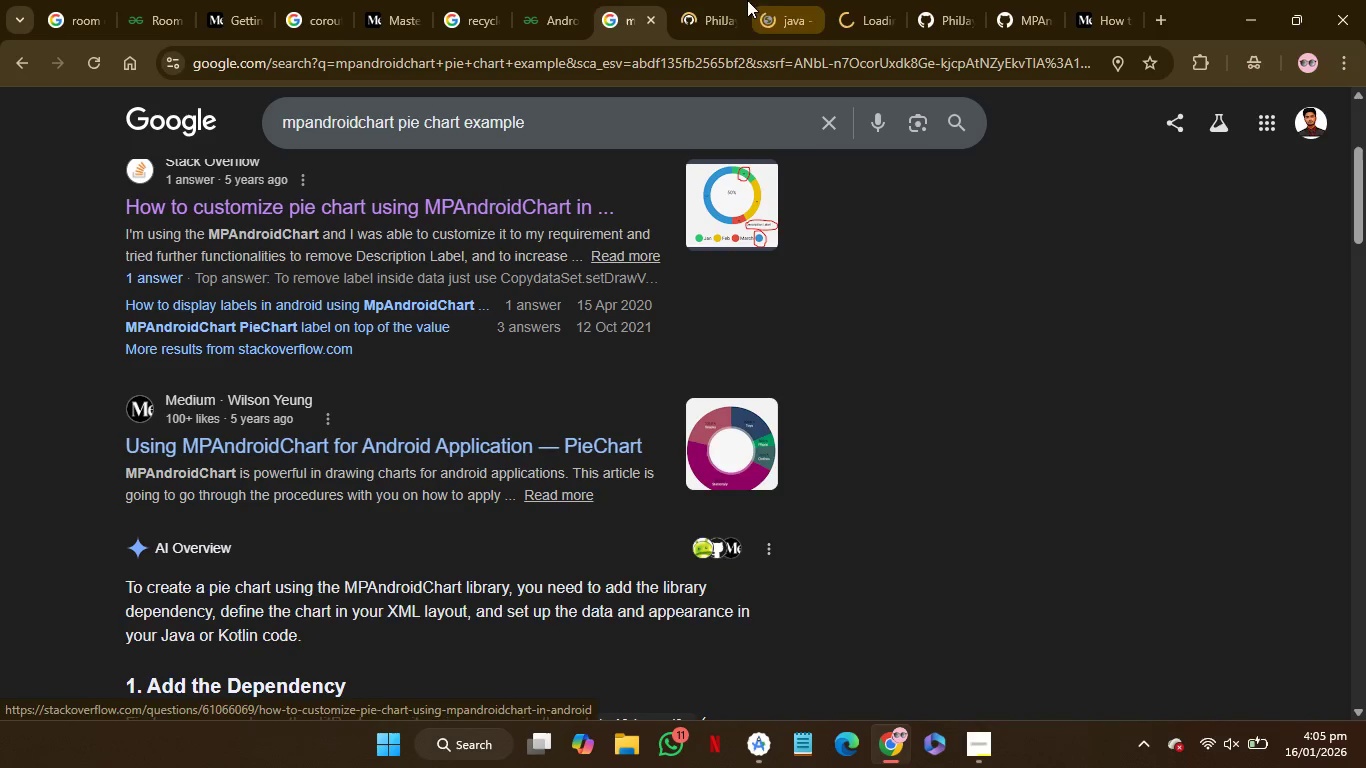 
left_click([728, 0])
 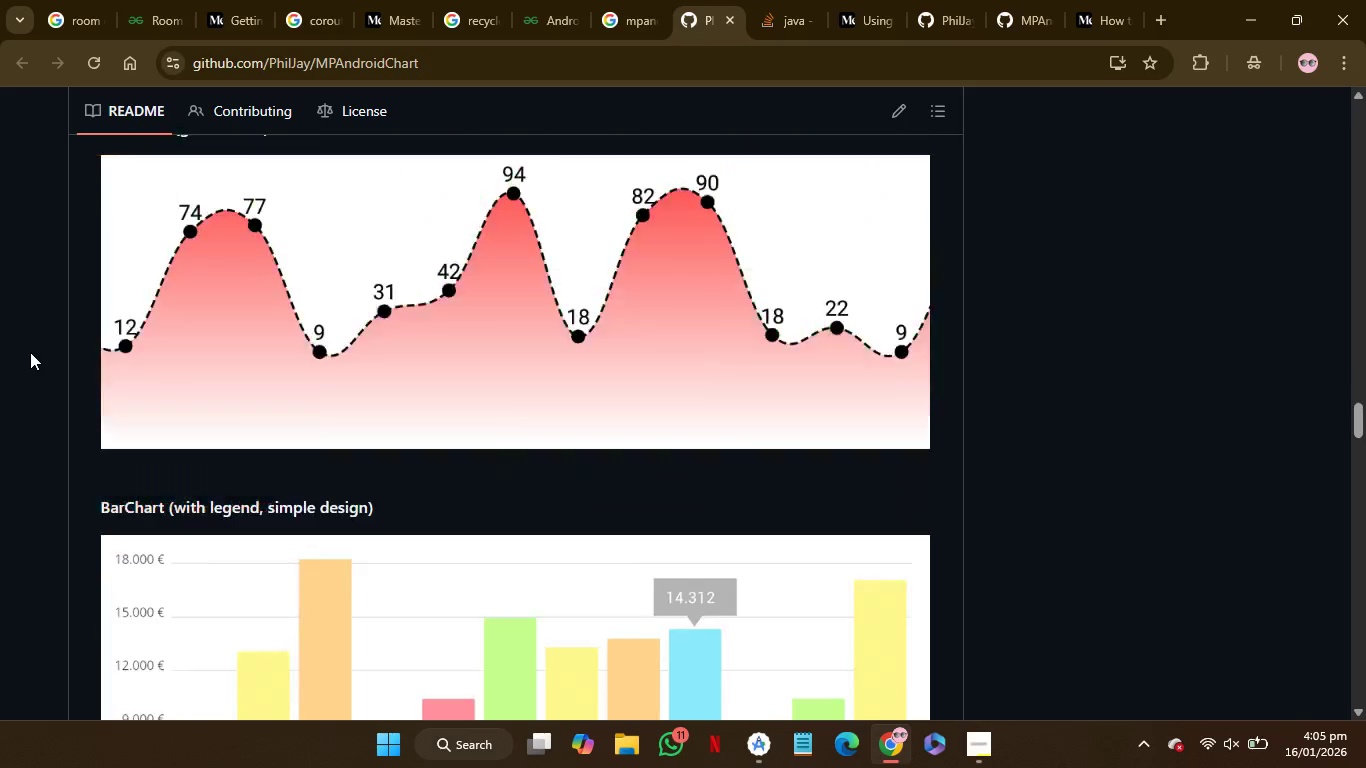 
wait(14.03)
 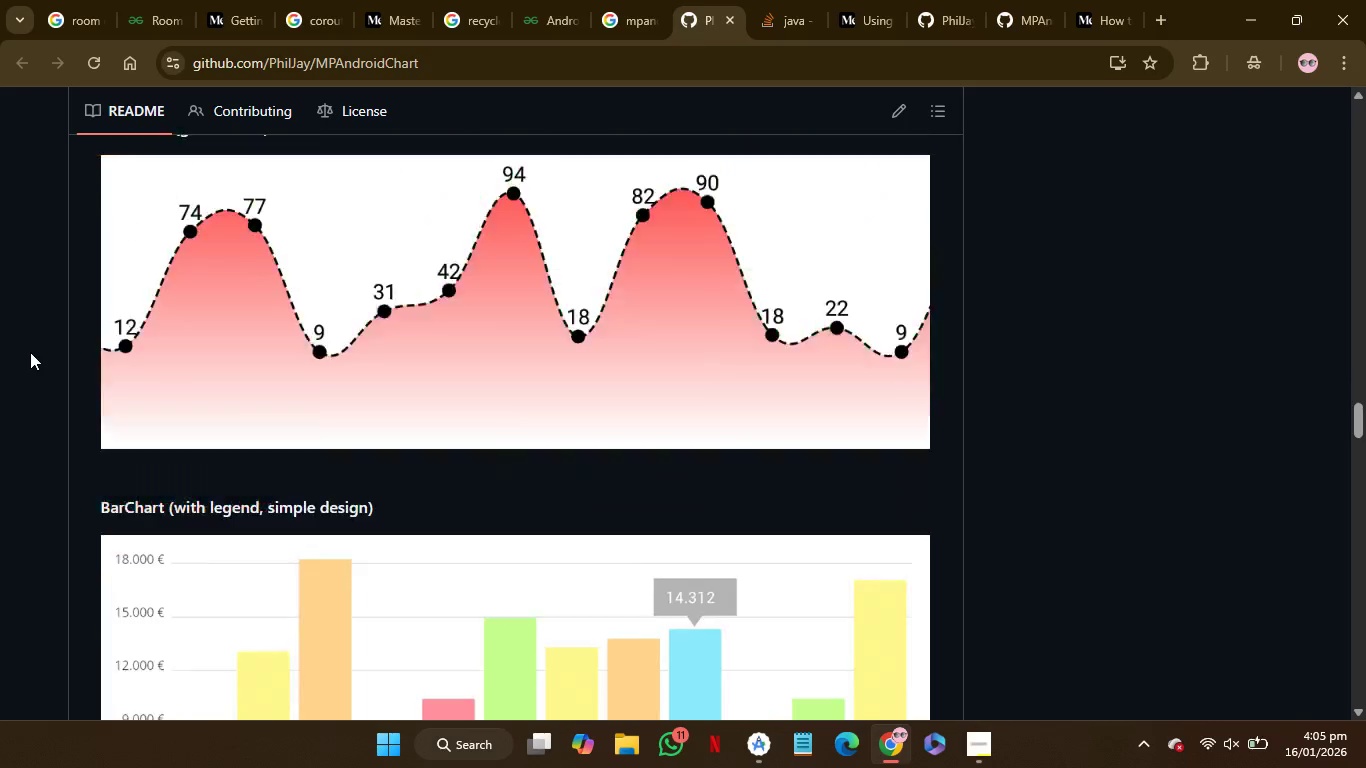 
left_click([940, 119])
 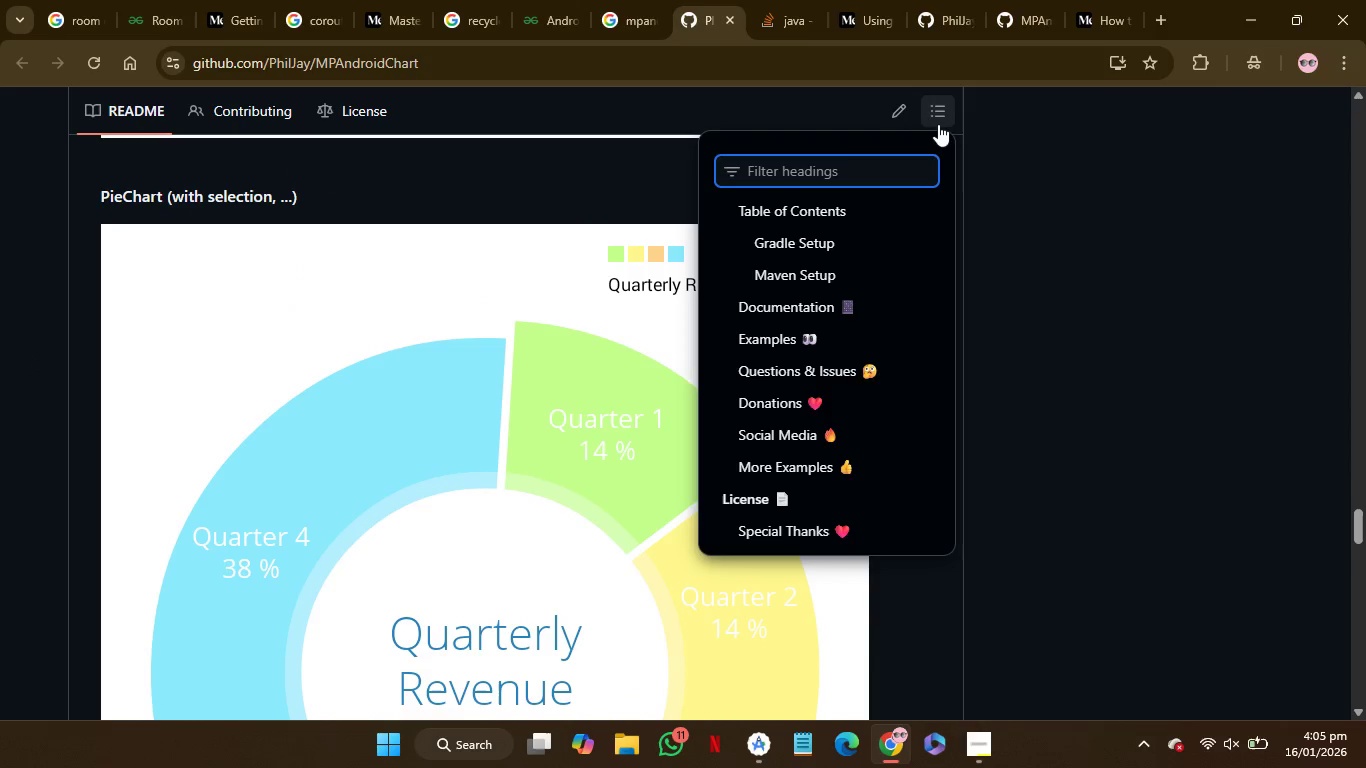 
left_click([859, 206])
 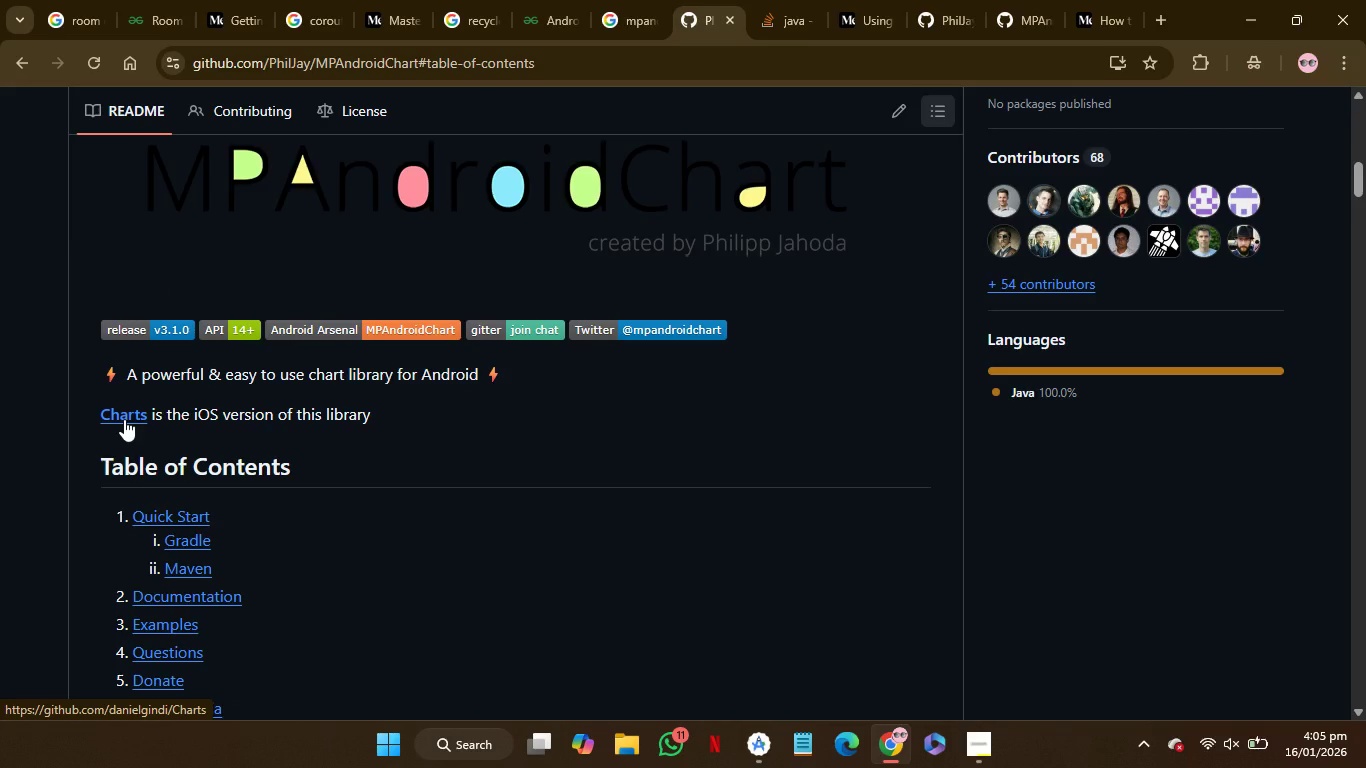 
wait(12.7)
 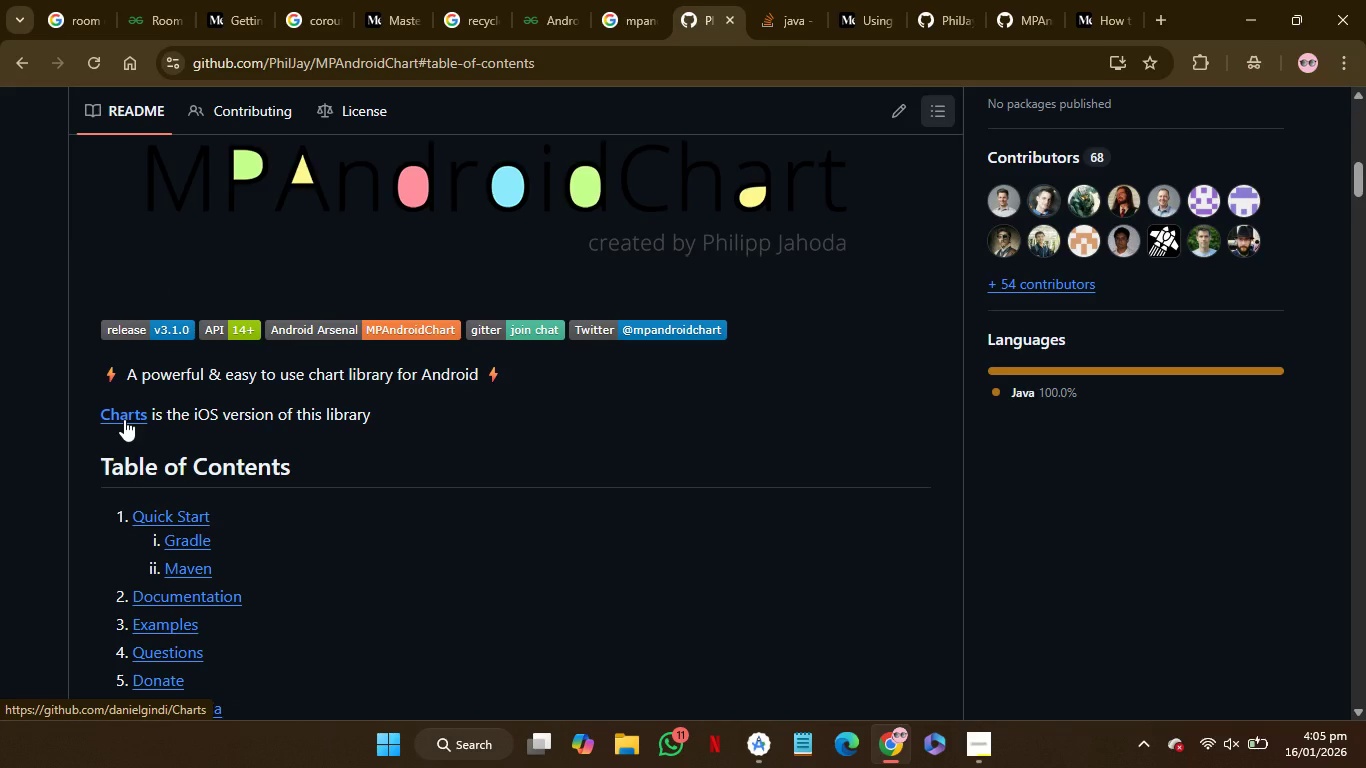 
left_click([224, 361])
 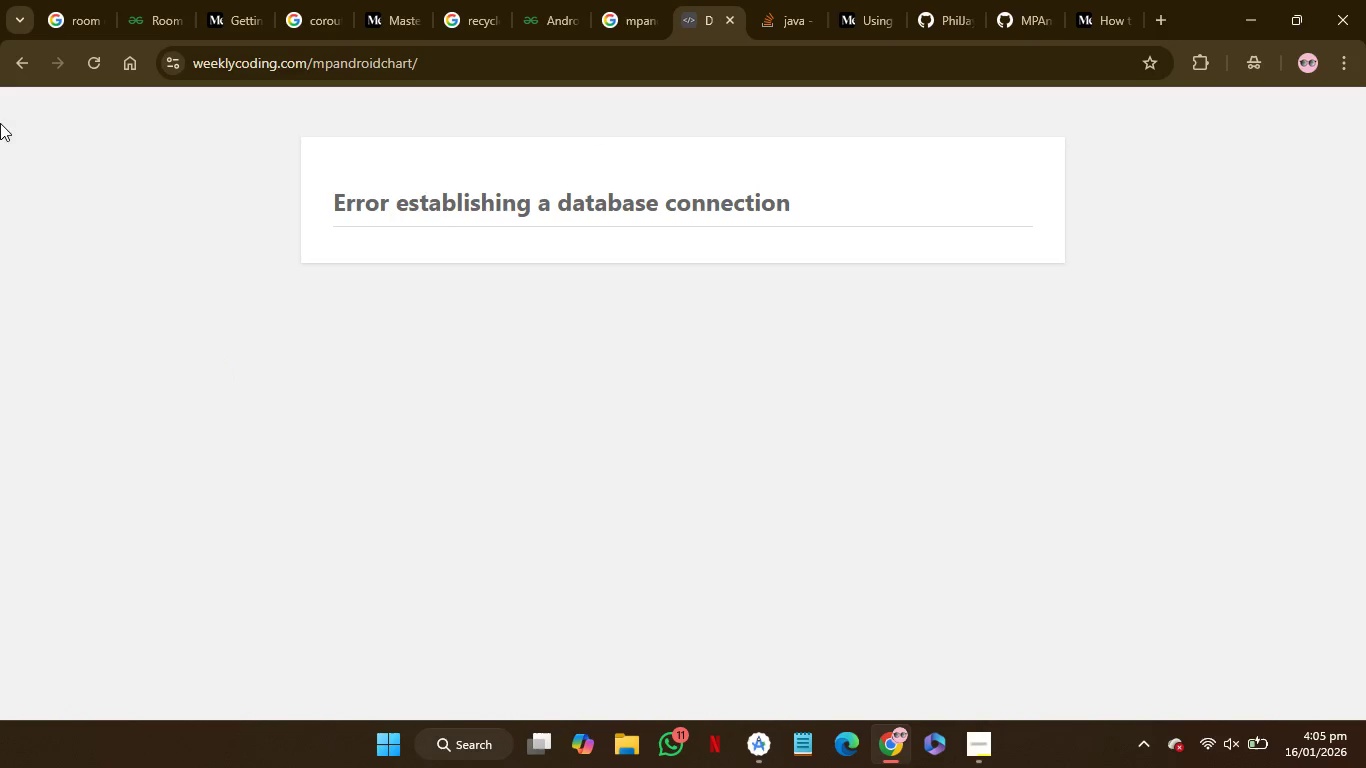 
left_click([20, 73])
 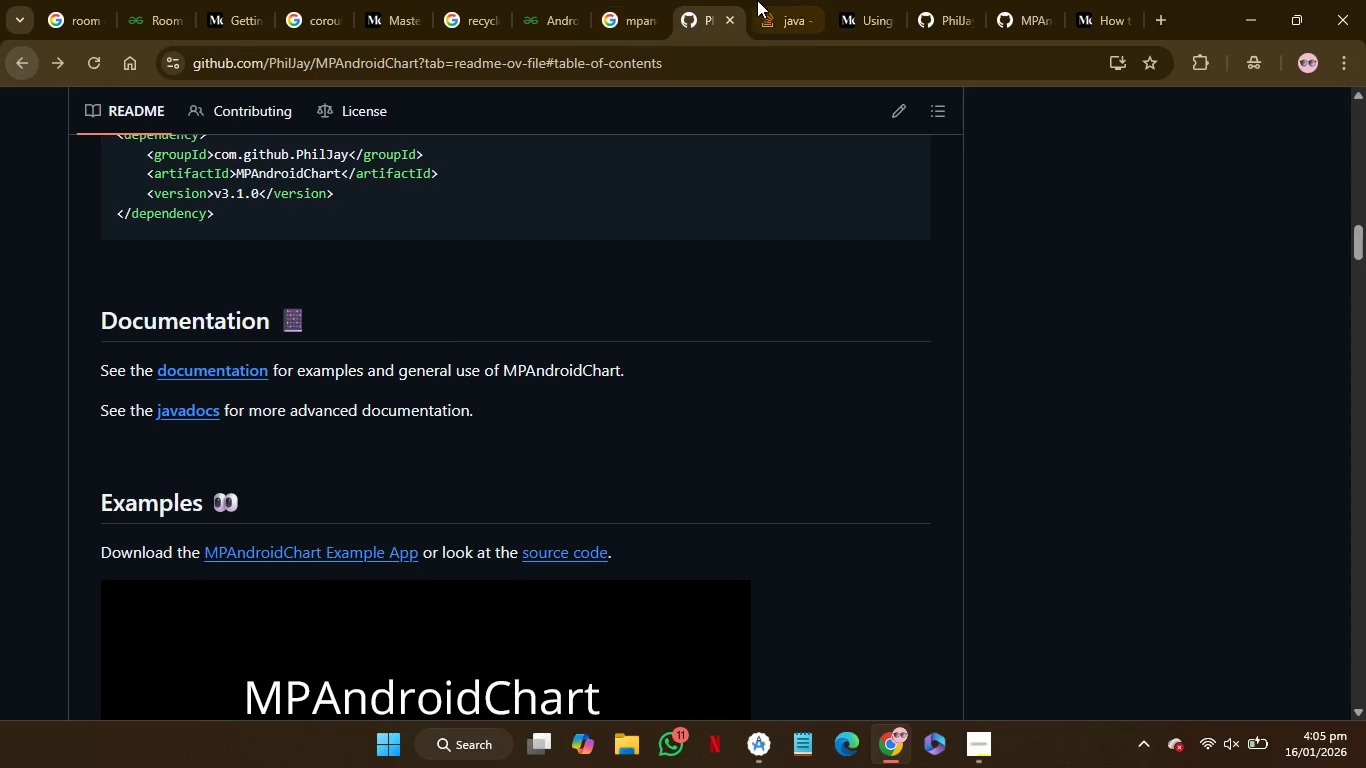 
left_click([765, 1])
 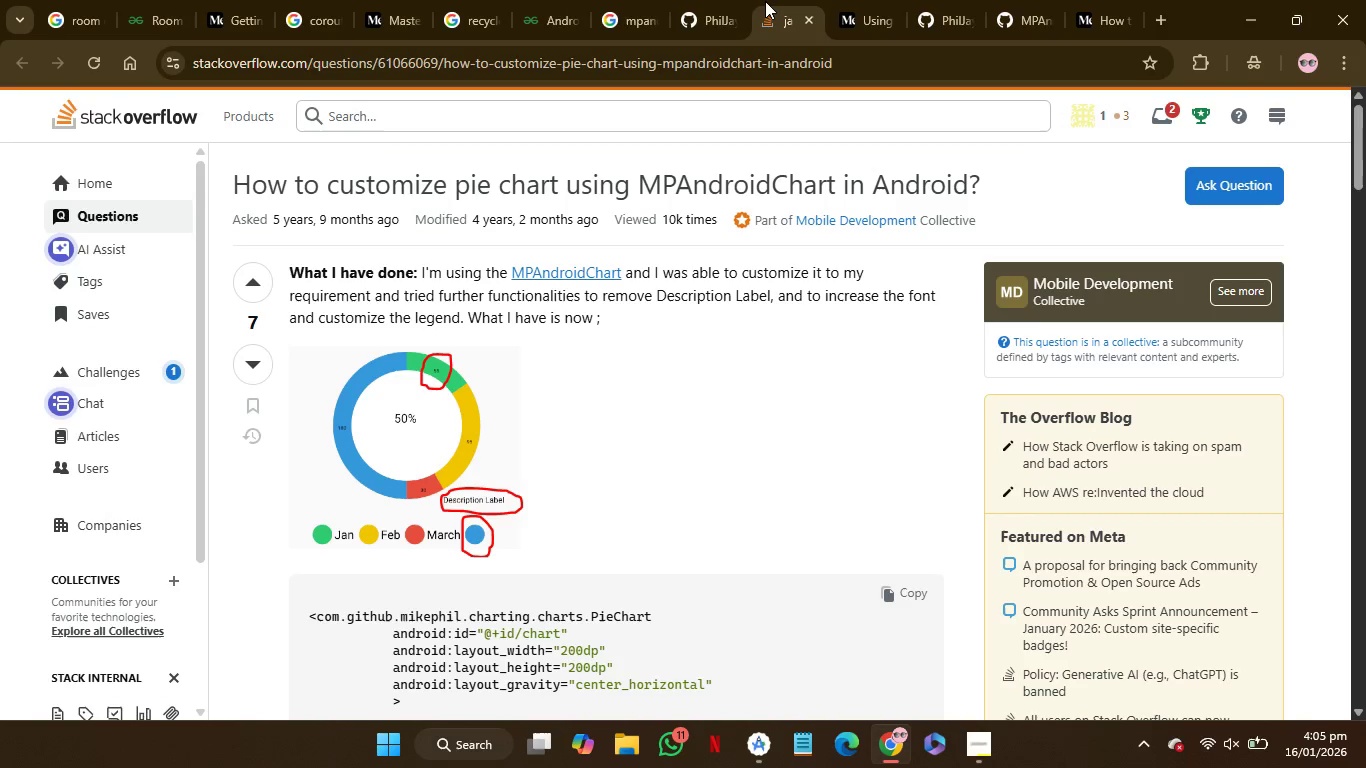 
mouse_move([937, 386])
 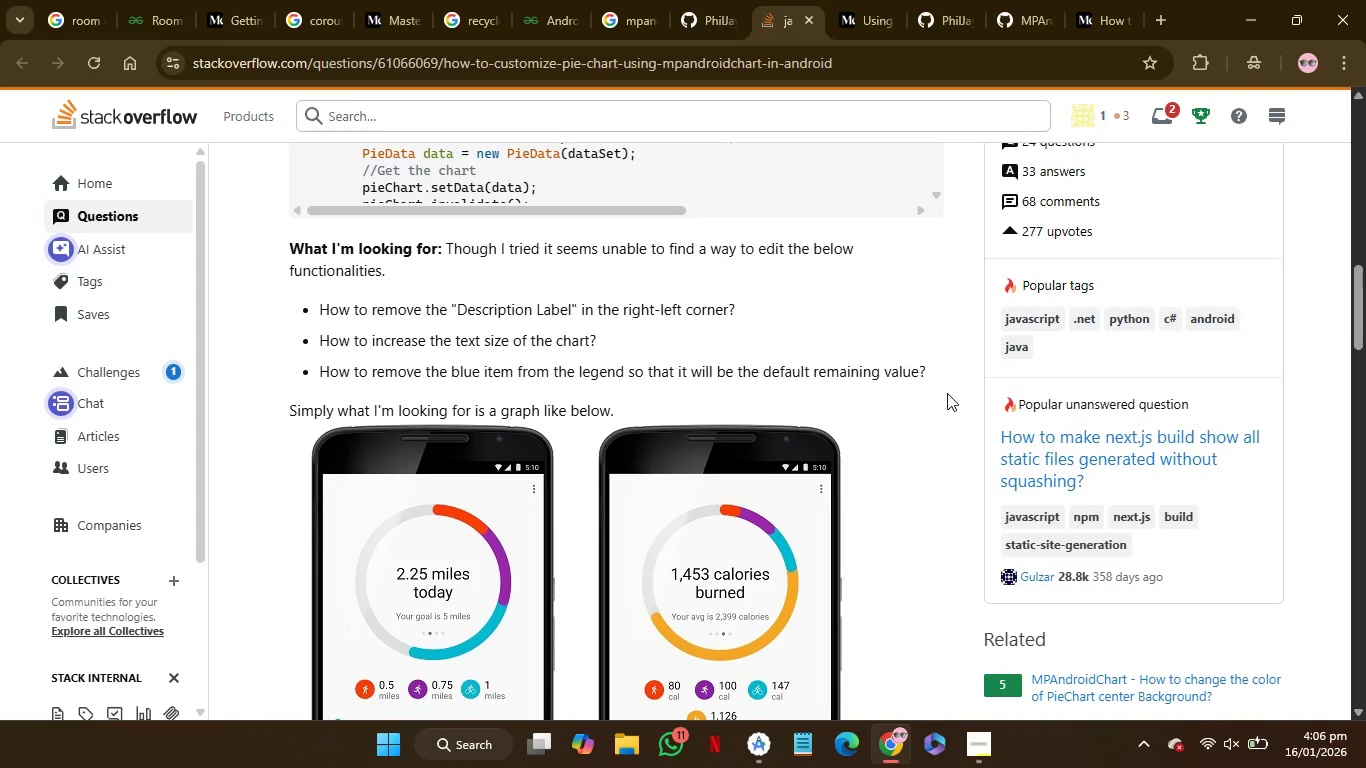 
wait(10.87)
 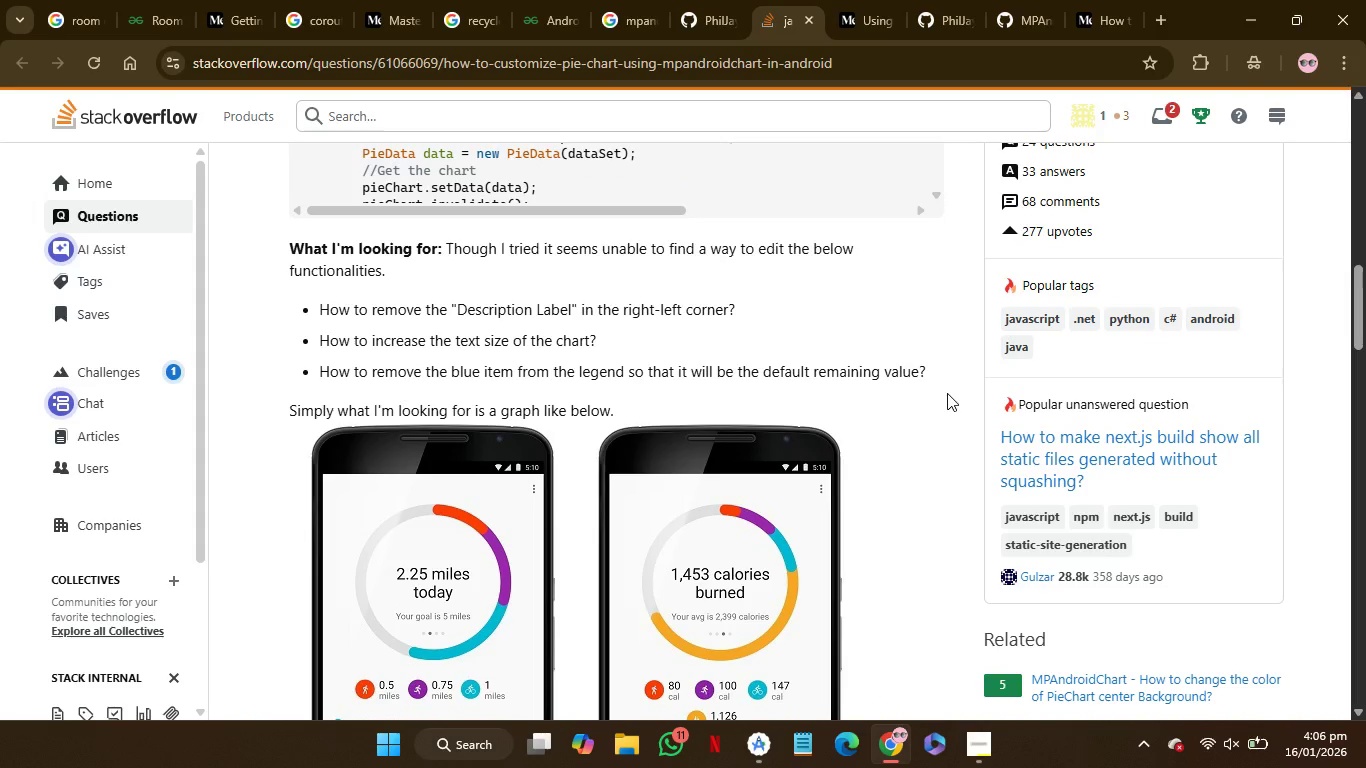 
left_click([867, 0])
 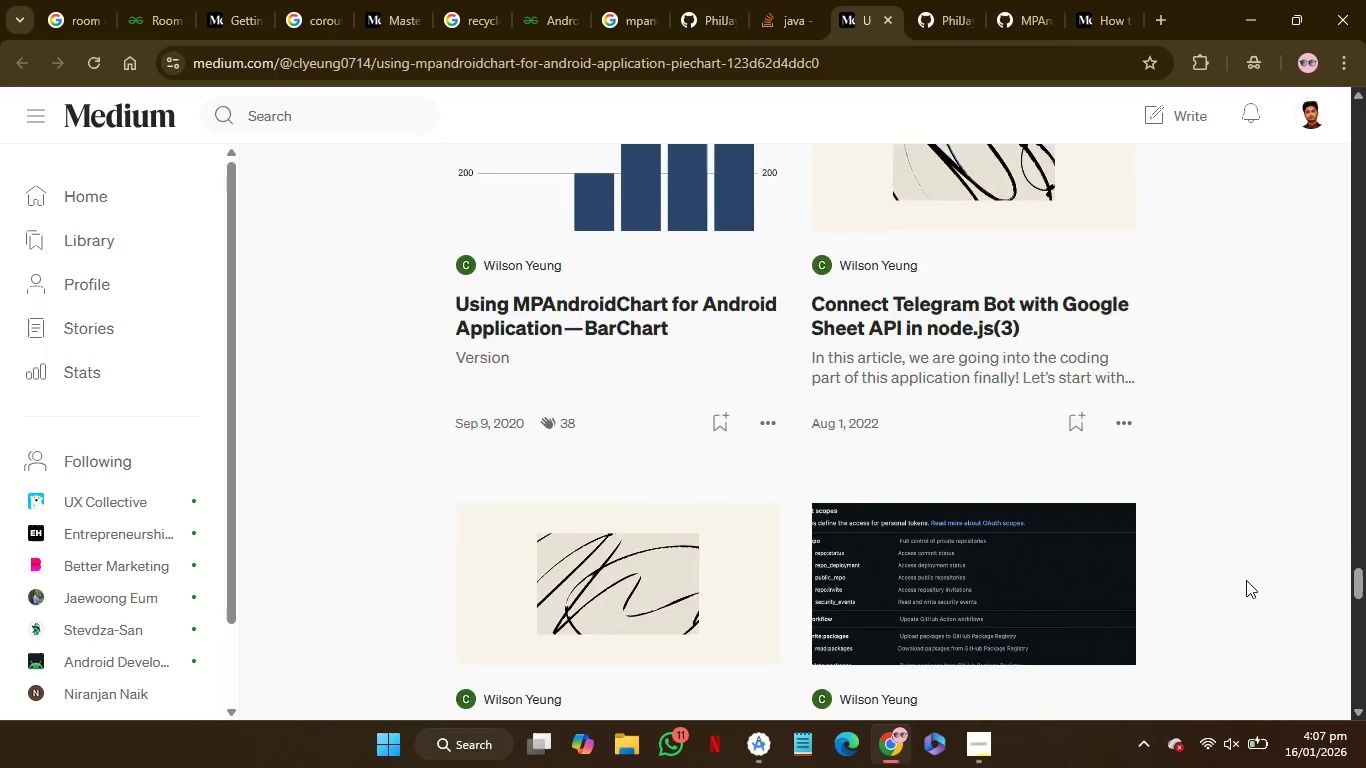 
wait(95.17)
 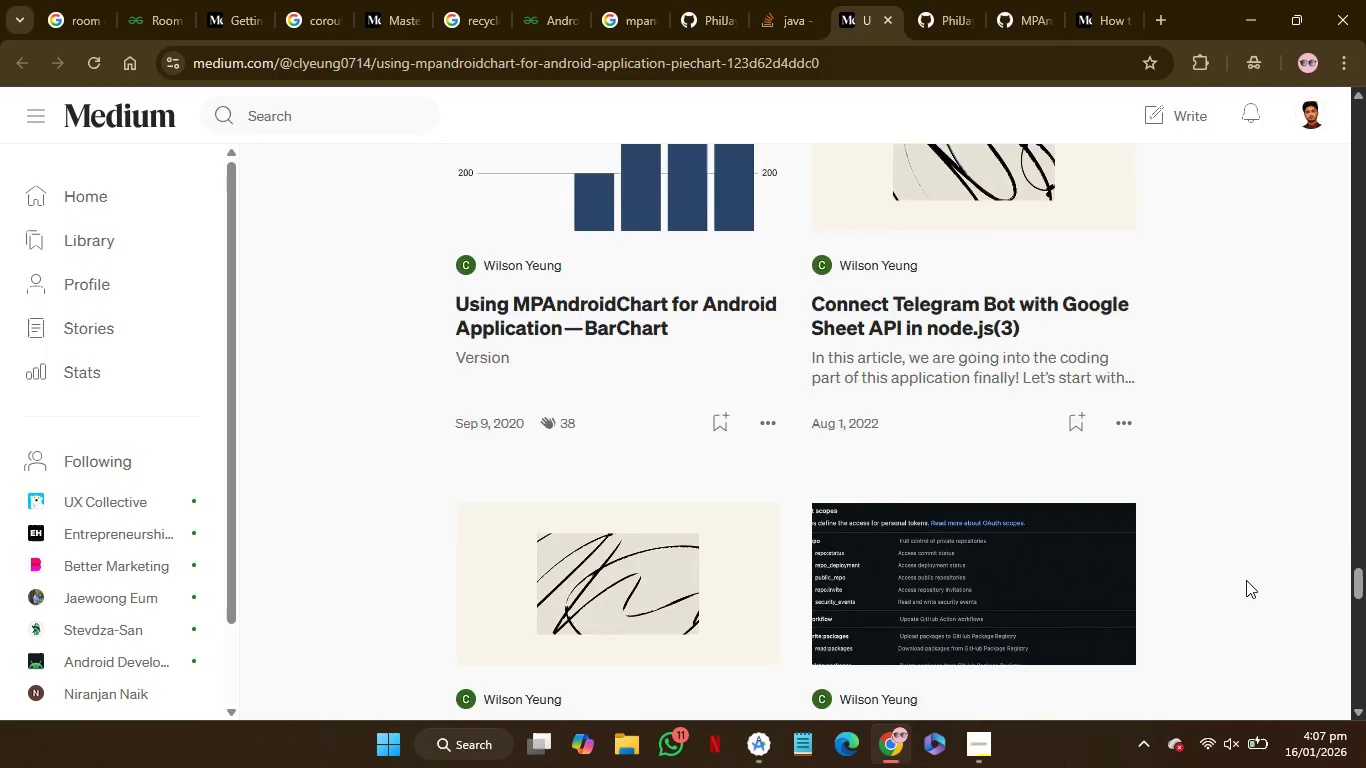 
left_click([934, 0])
 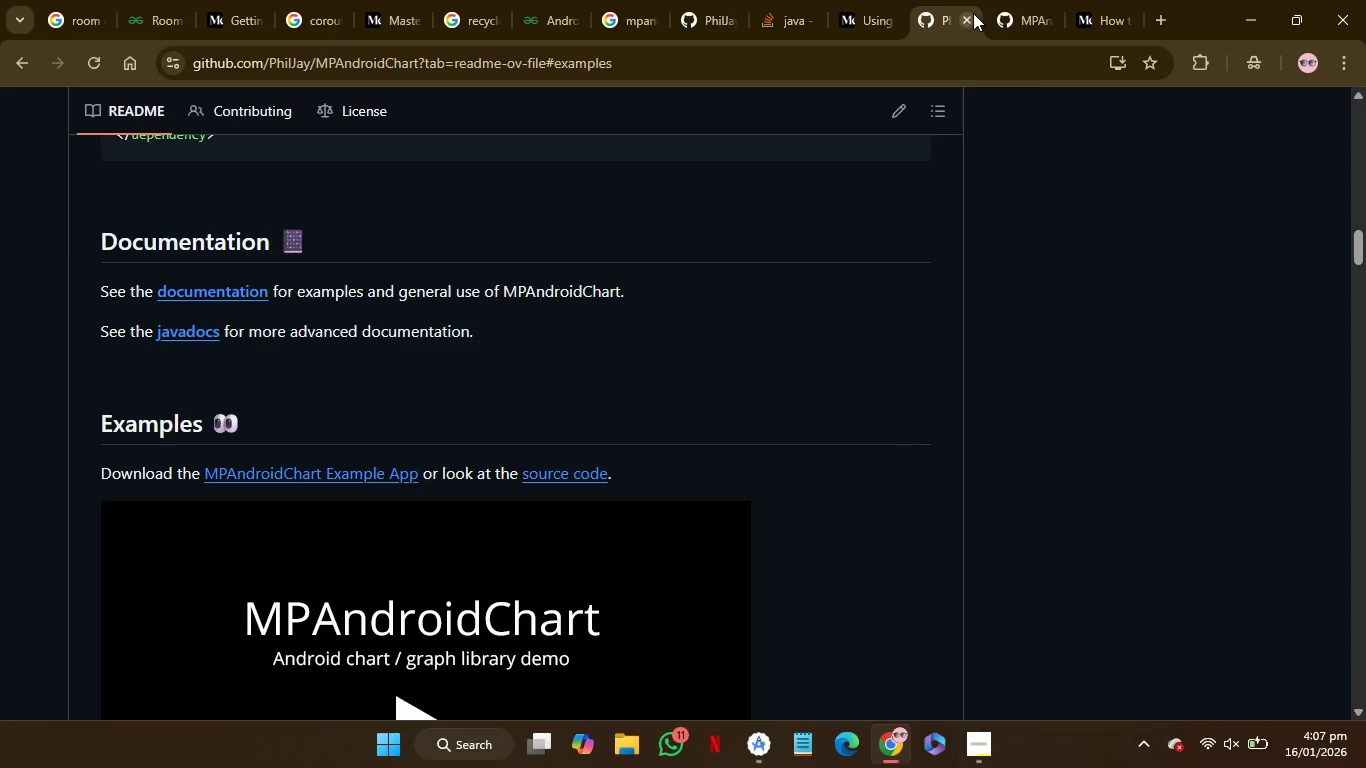 
left_click([964, 17])
 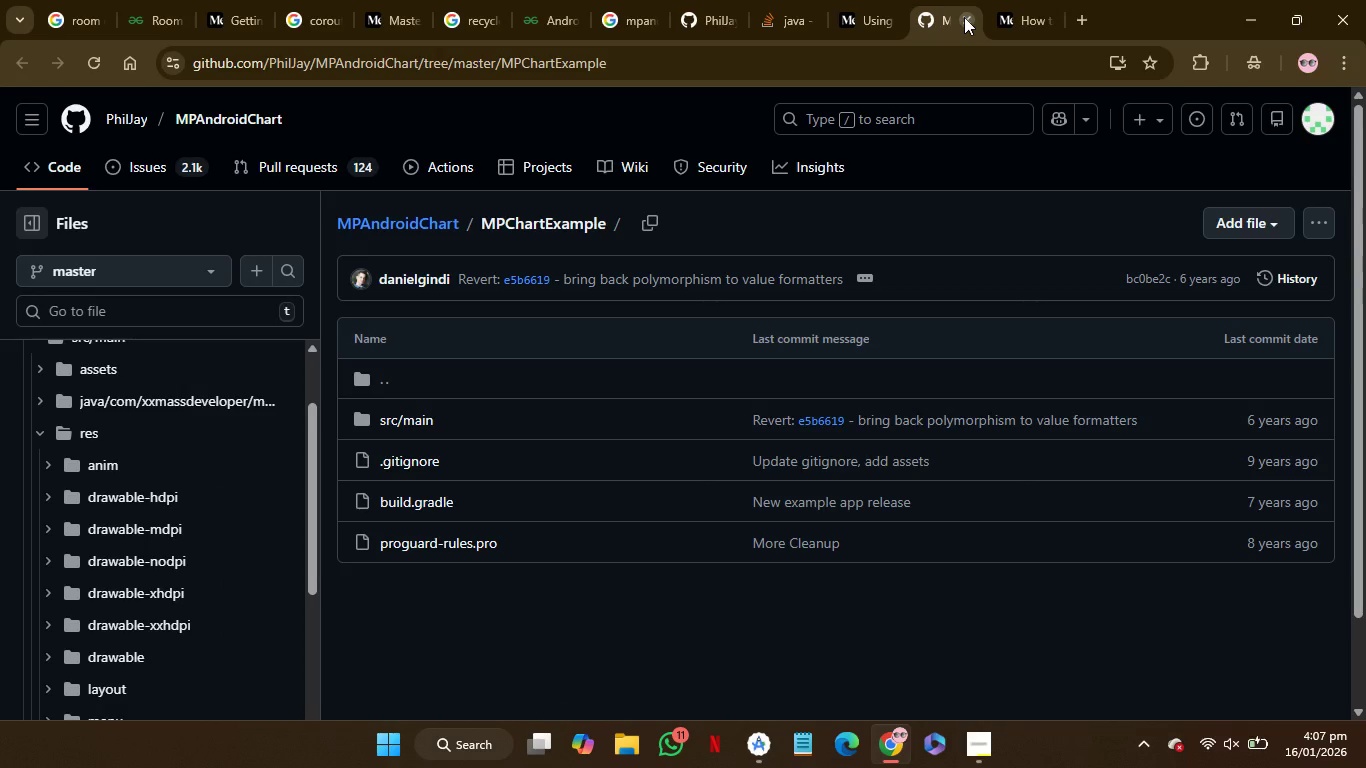 
left_click([964, 17])
 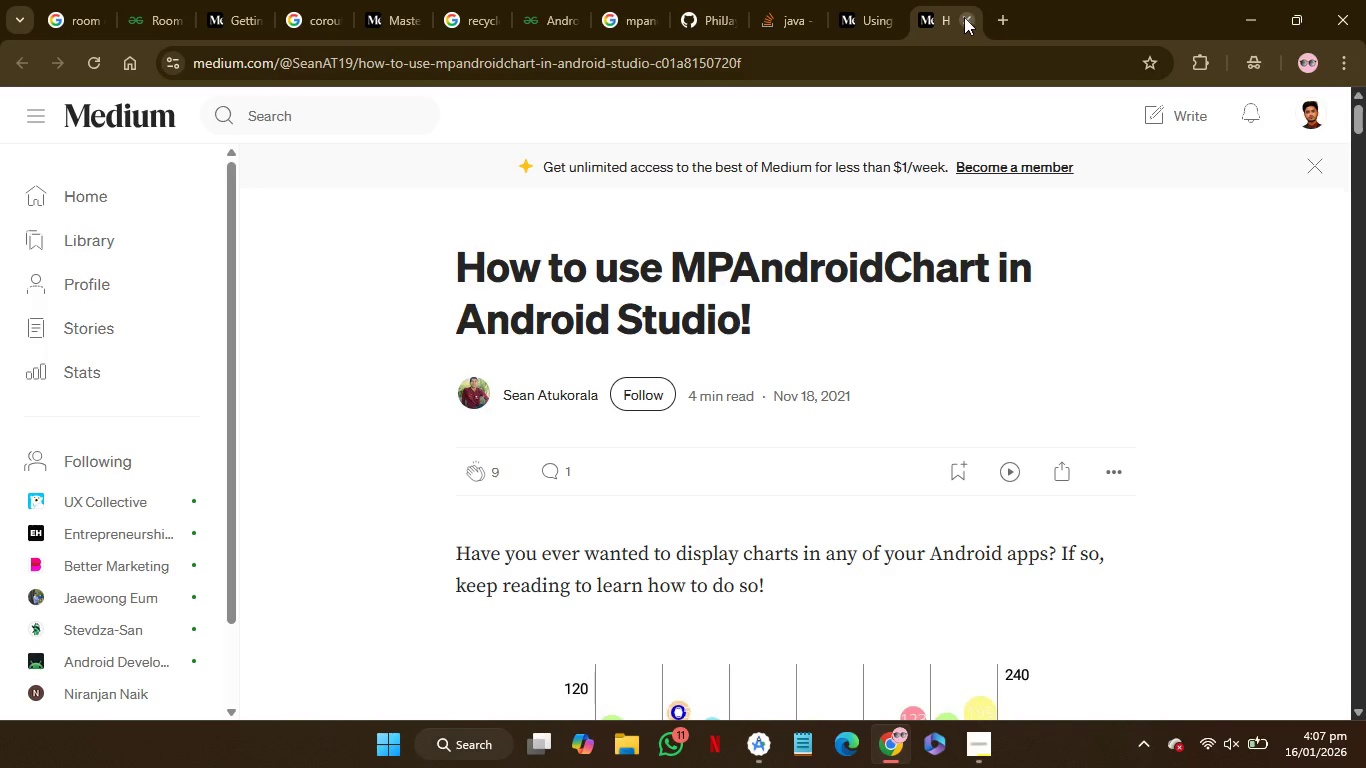 
left_click([964, 17])
 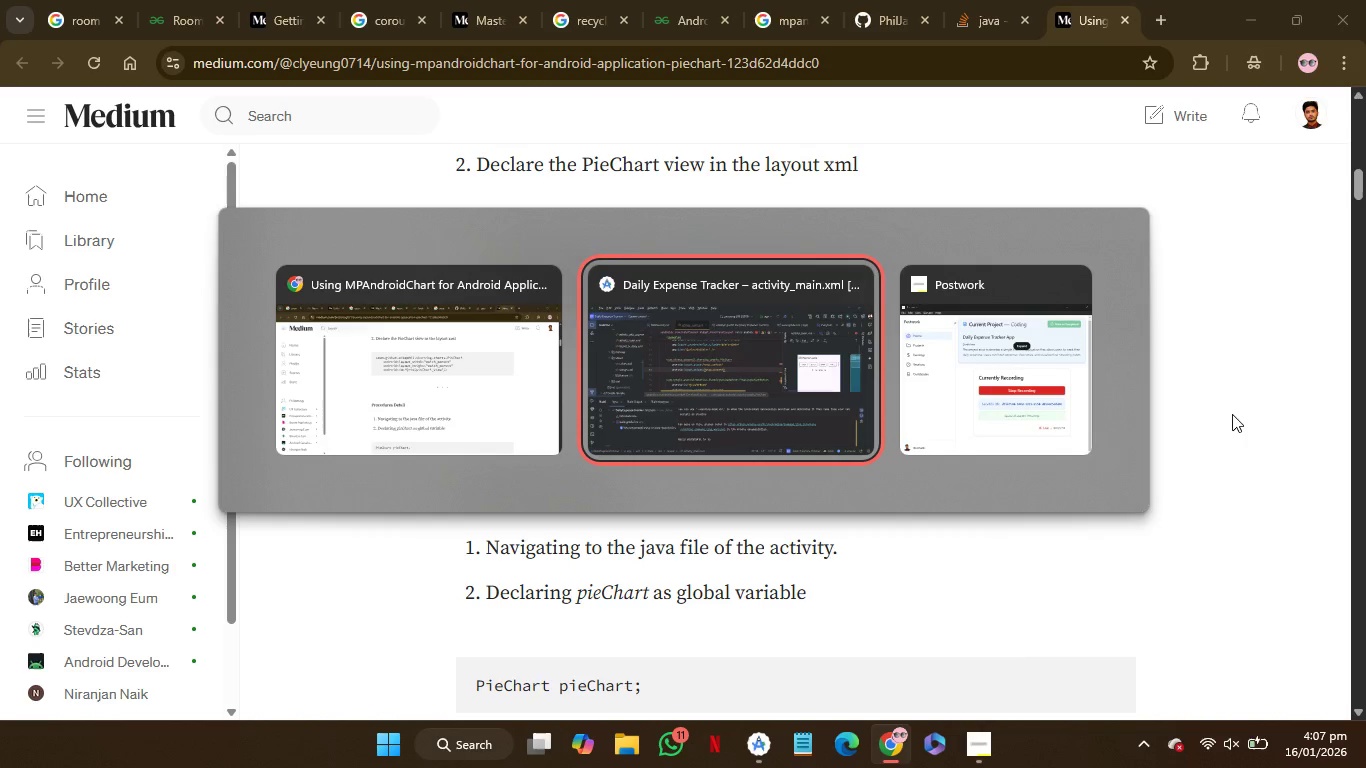 
wait(7.73)
 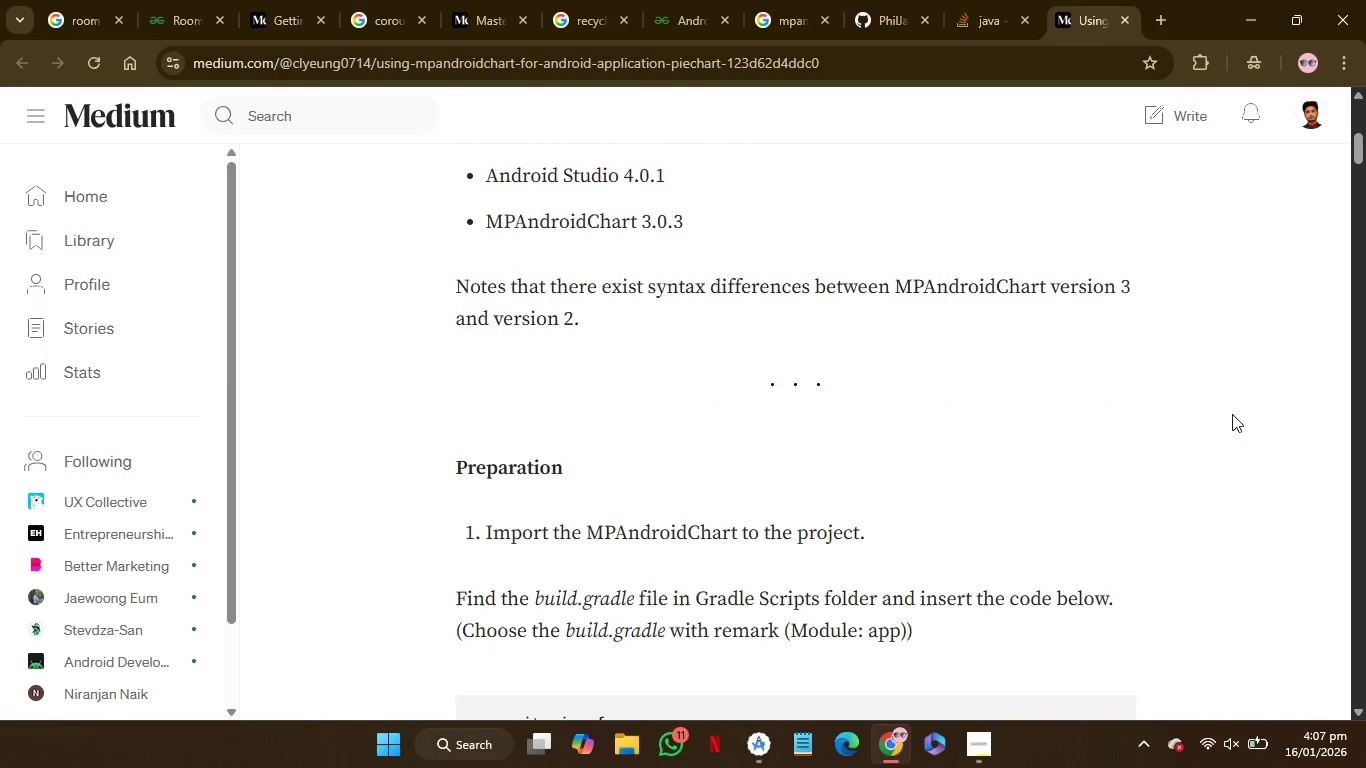 
left_click([1308, 469])
 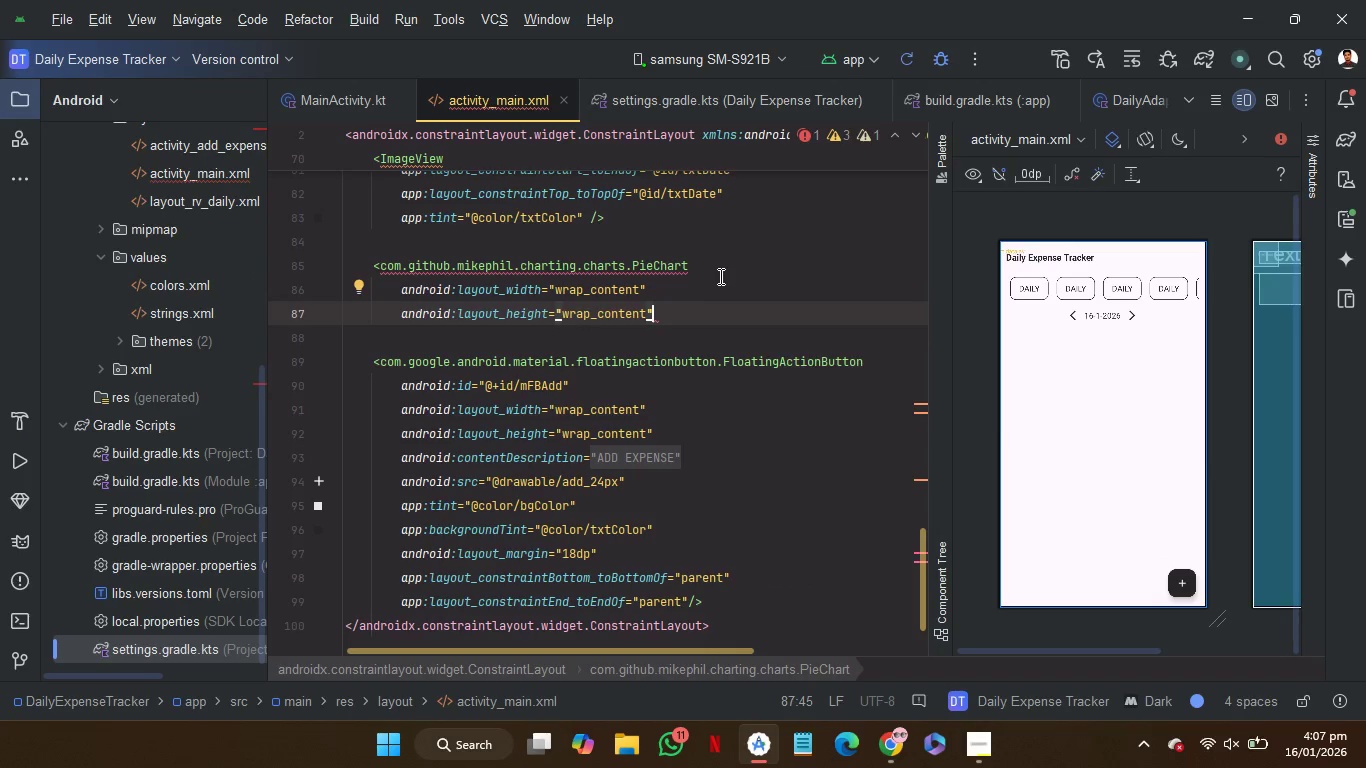 
left_click([720, 273])
 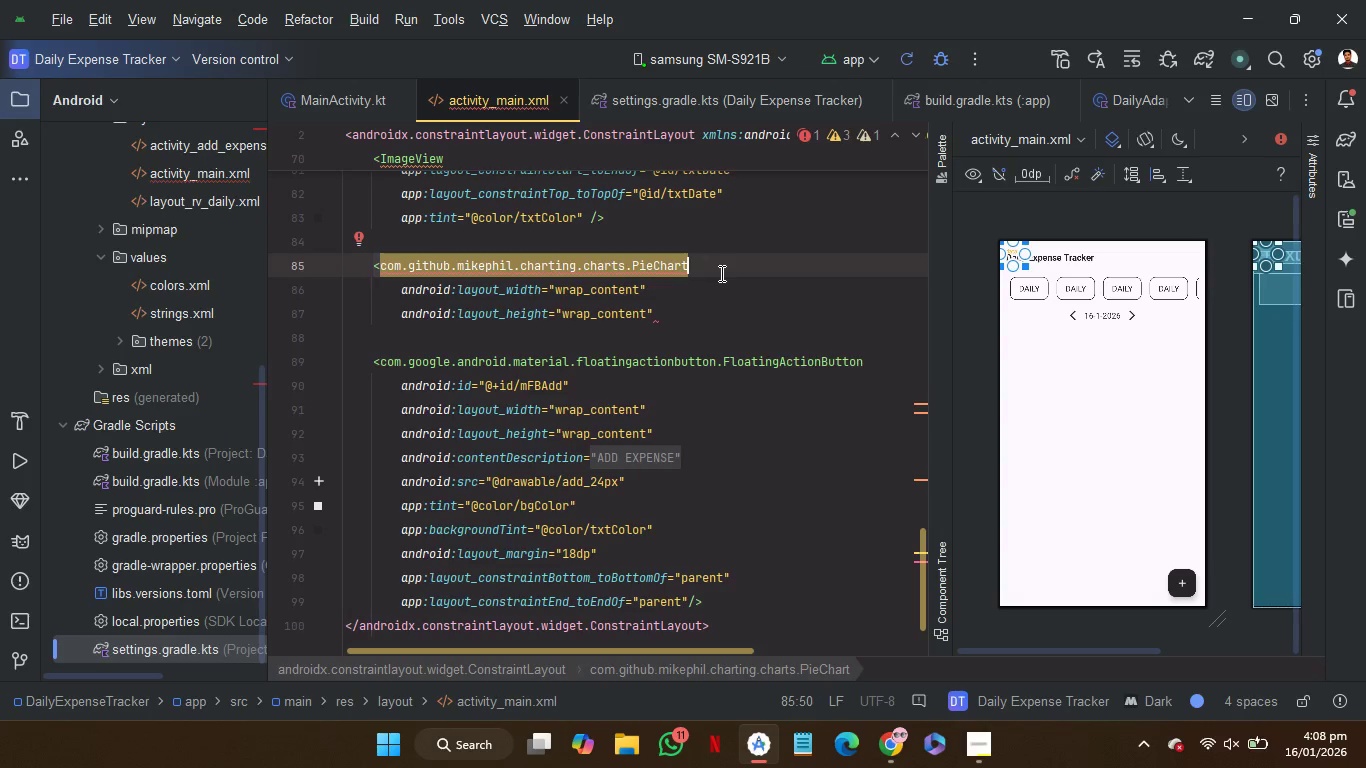 
wait(35.84)
 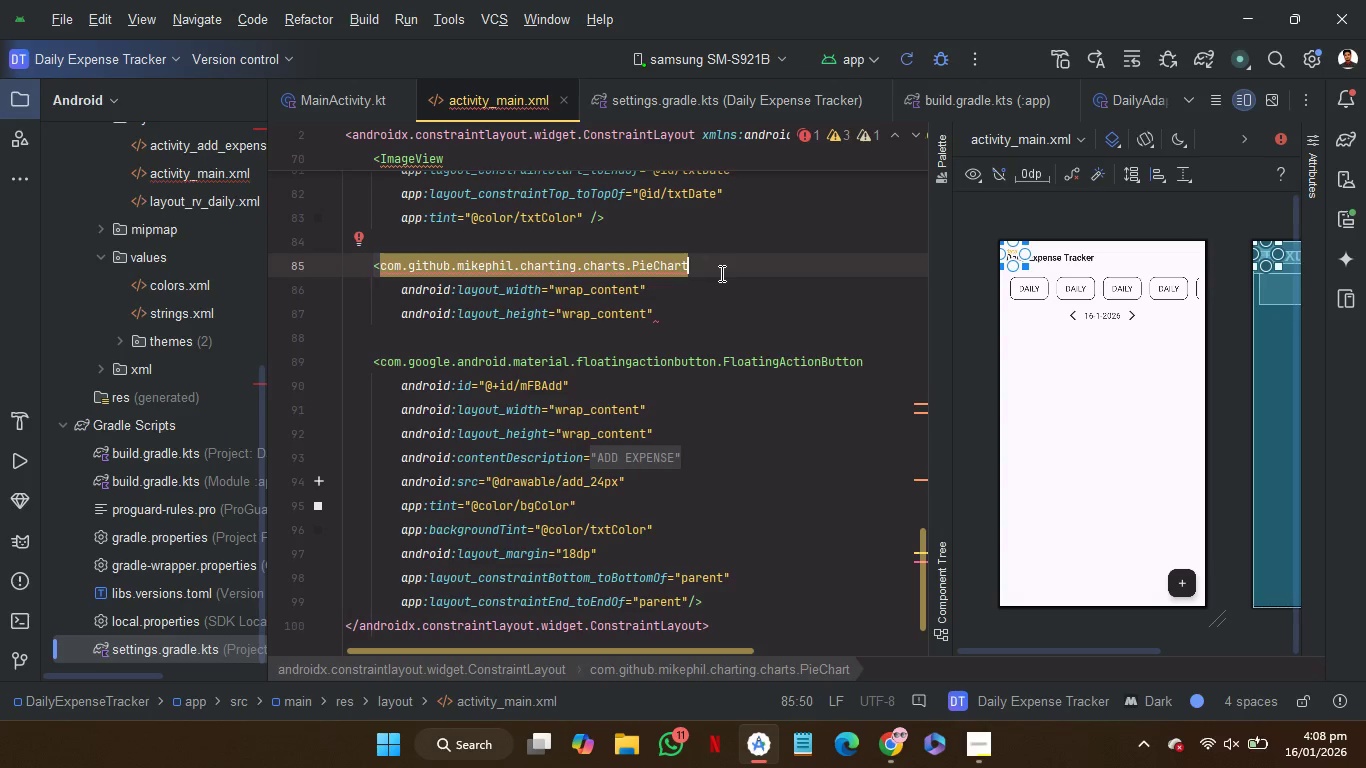 
key(Enter)
 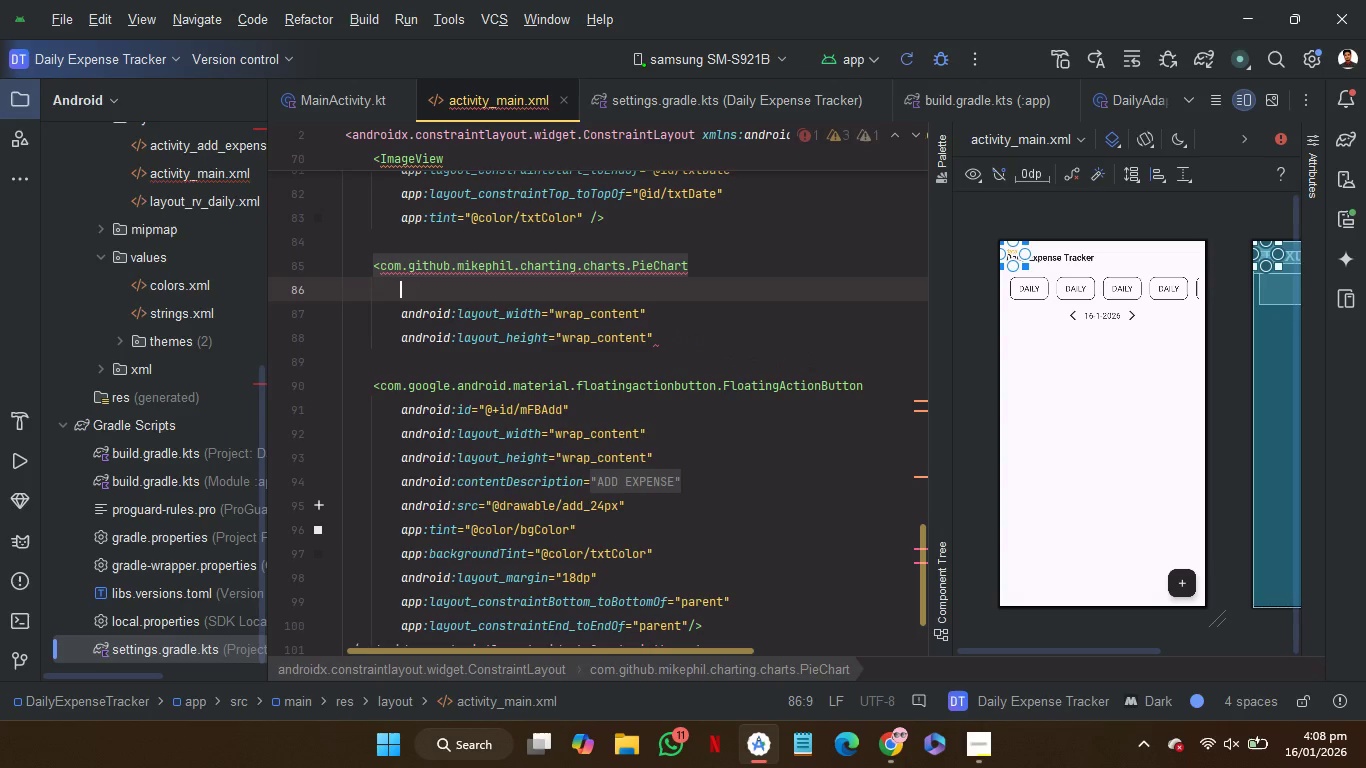 
type(id)
 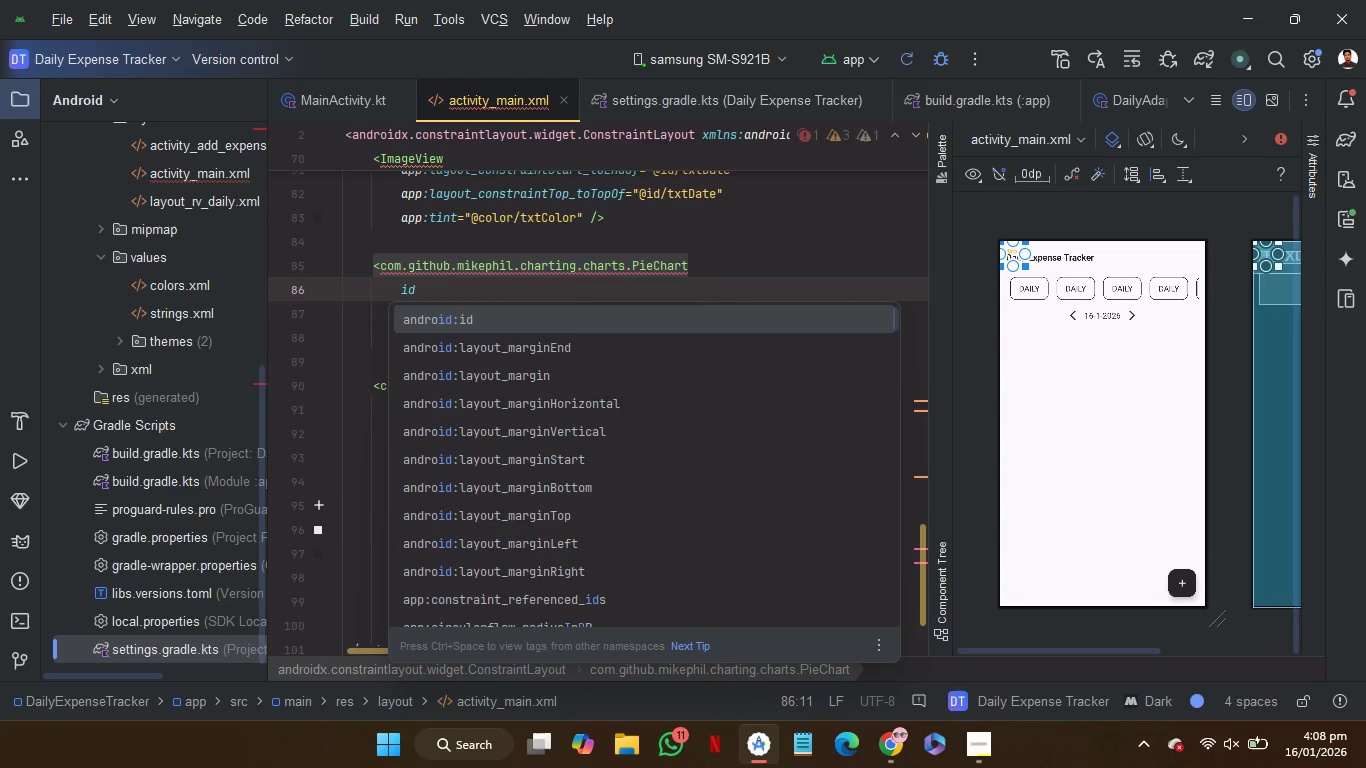 
key(Enter)
 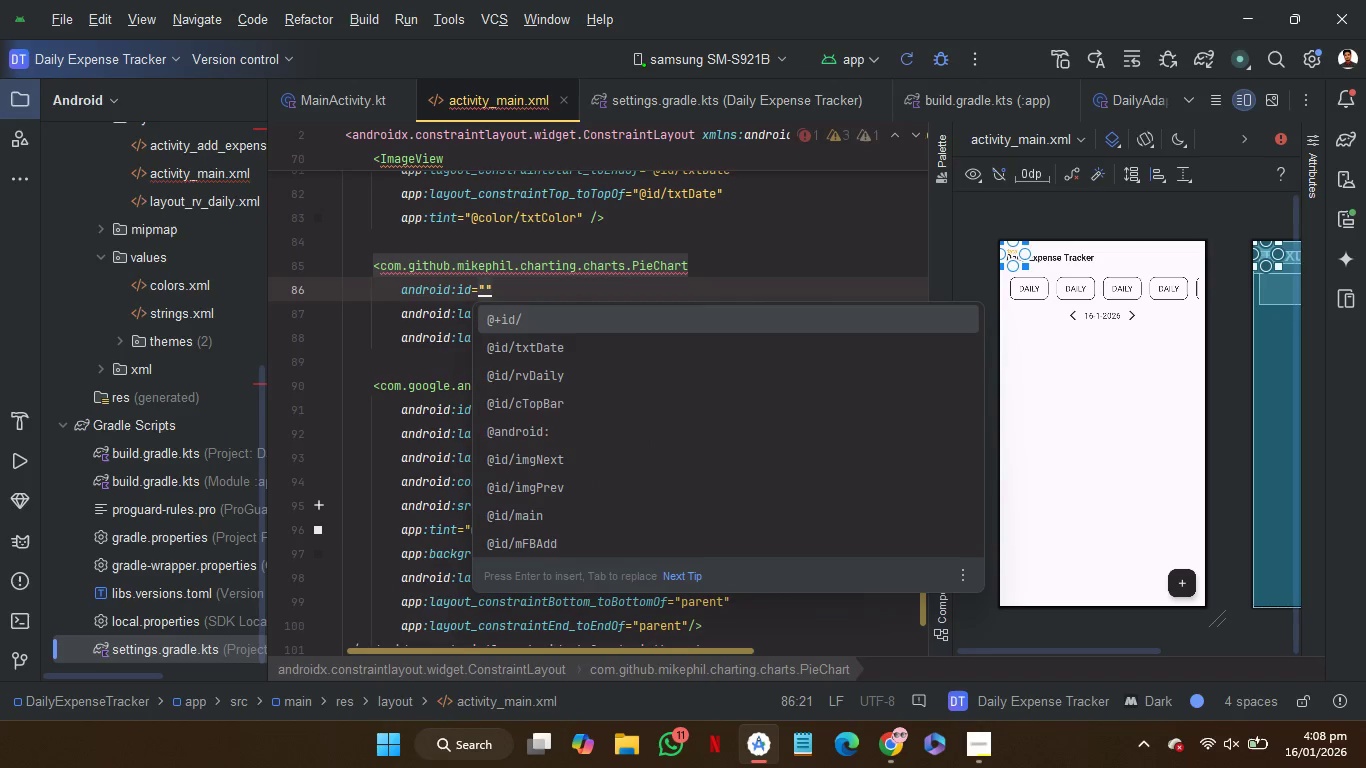 
key(Enter)
 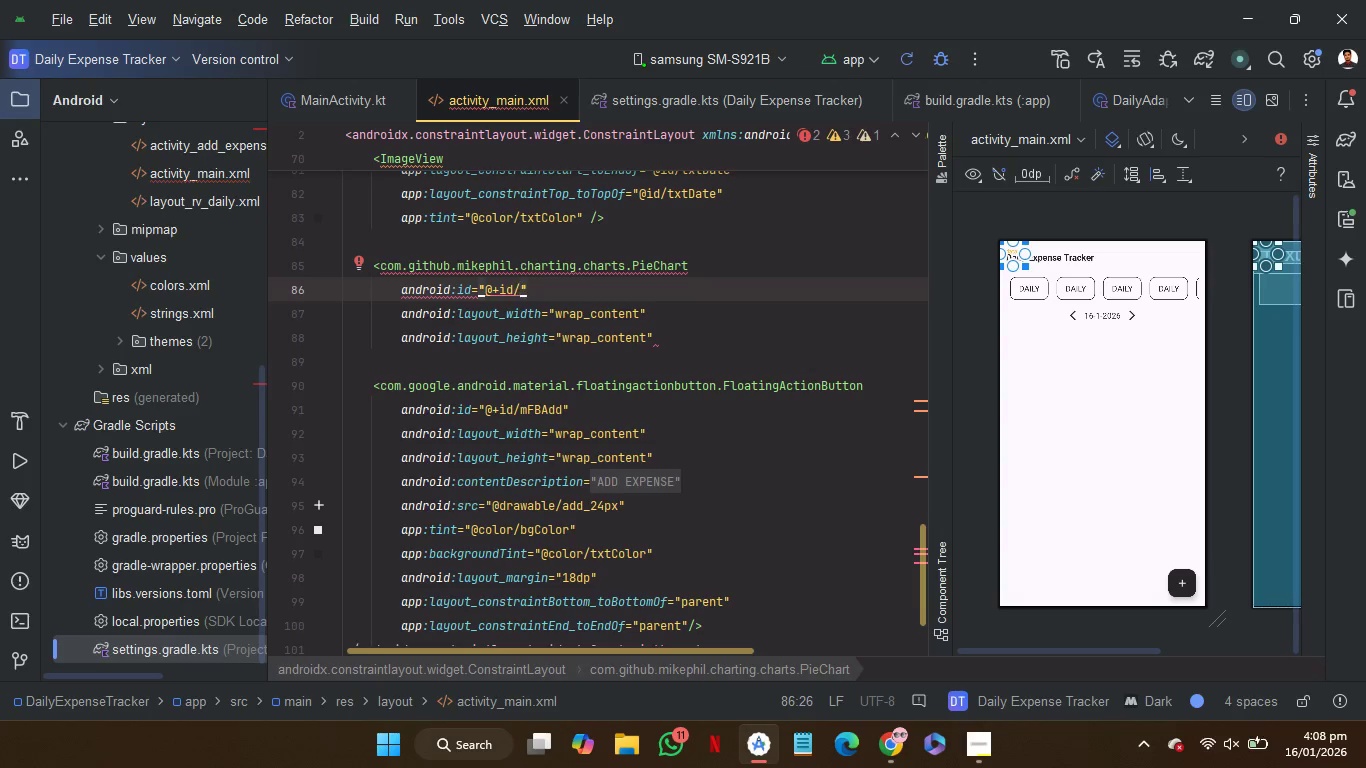 
wait(5.36)
 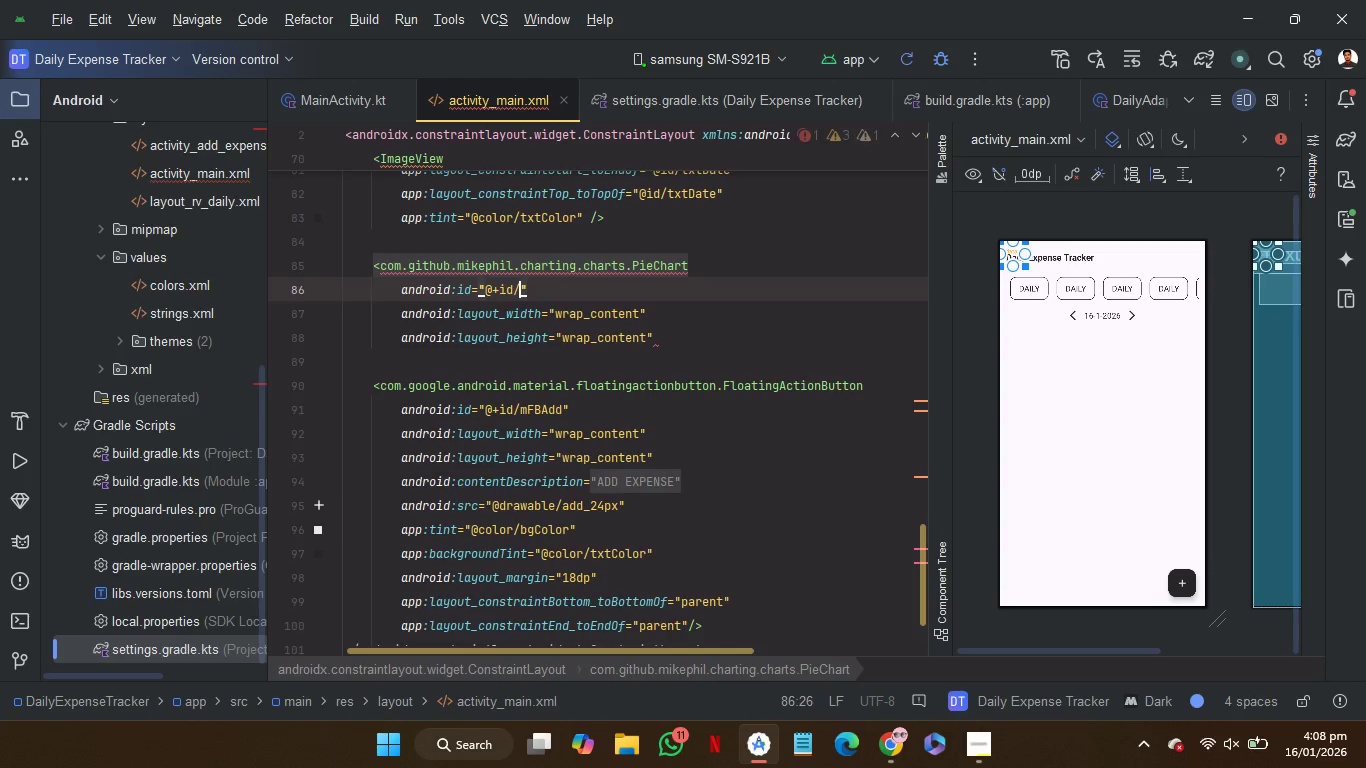 
type(pi)
 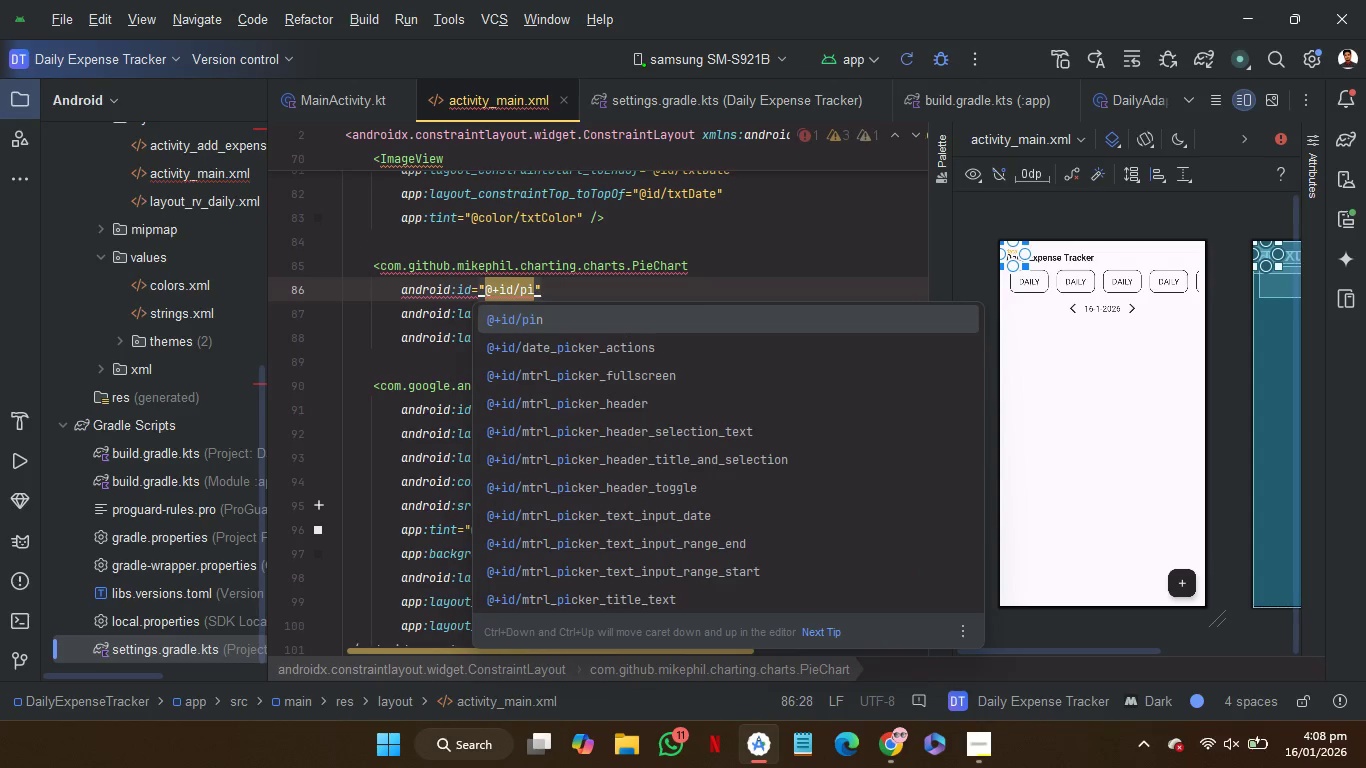 
type(eChart)
 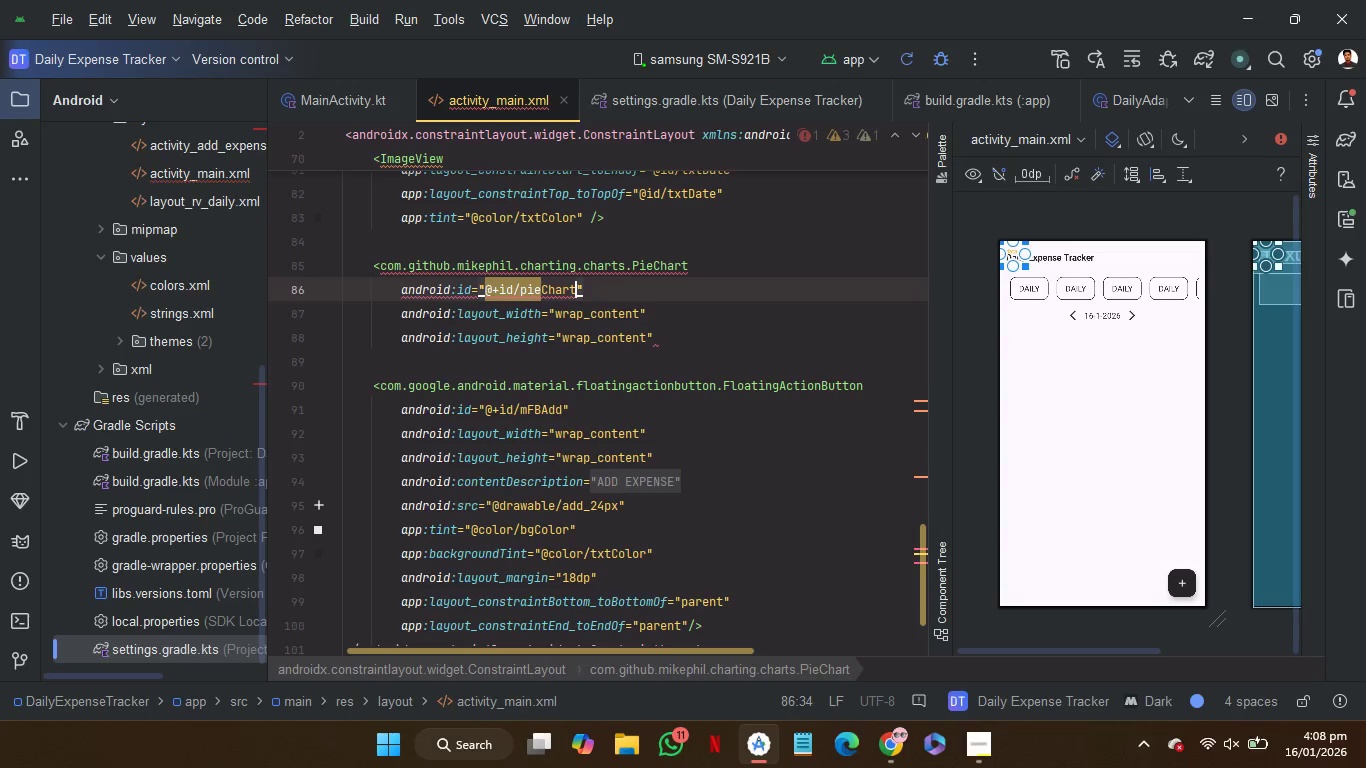 
left_click([769, 331])
 